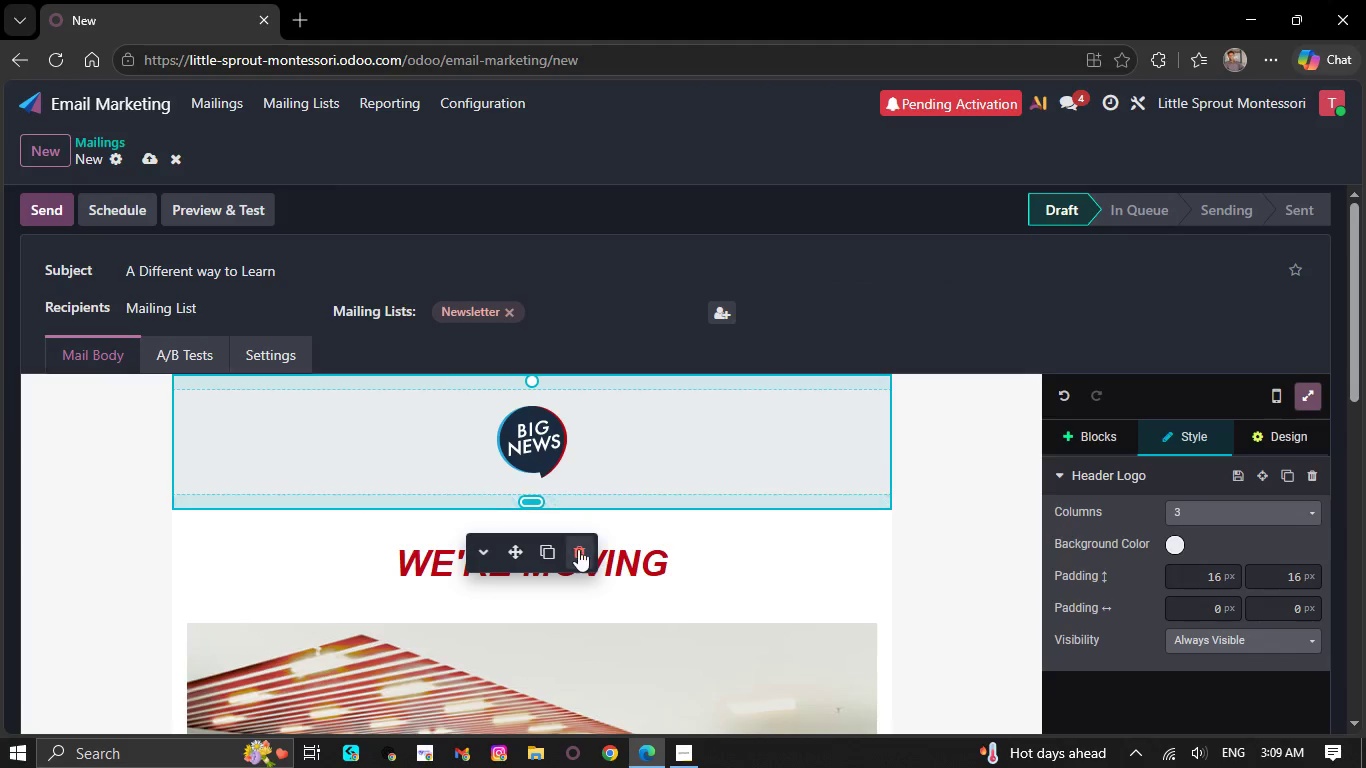 
left_click([577, 550])
 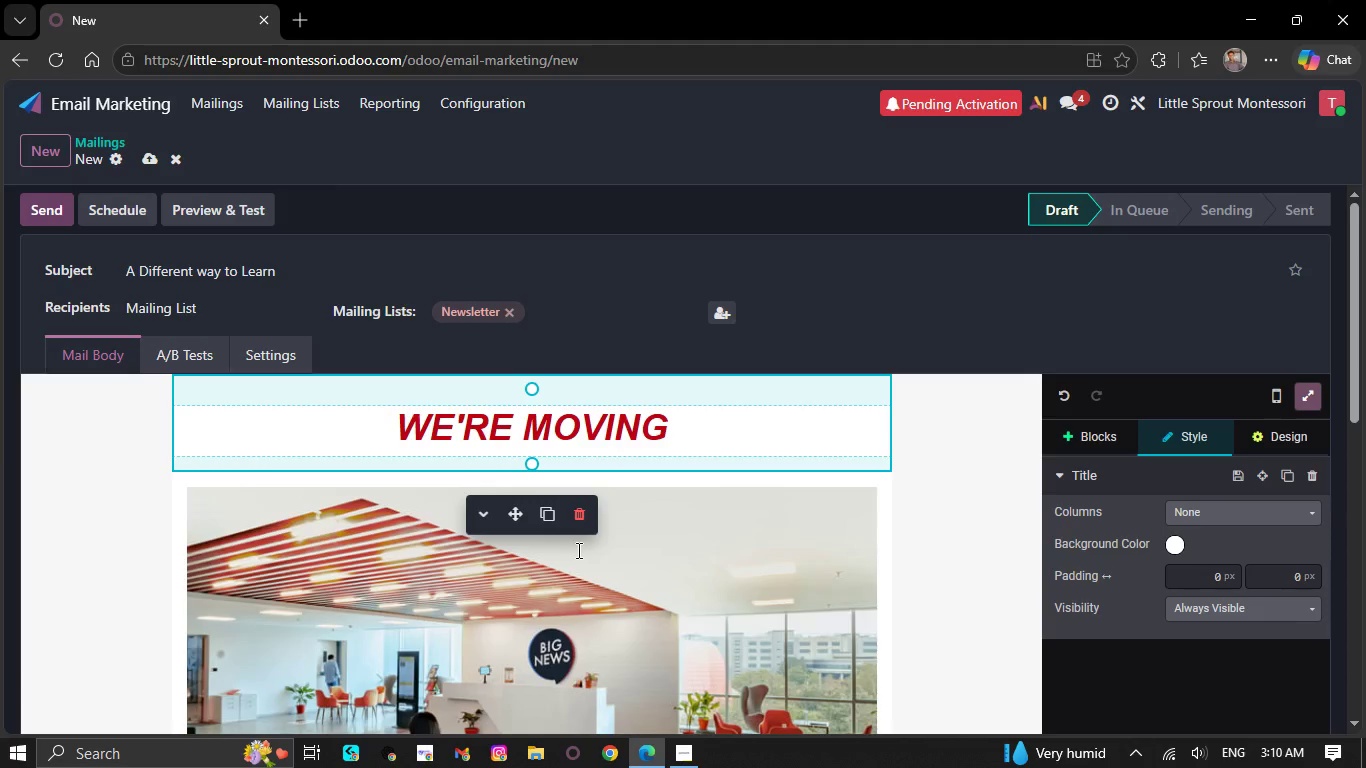 
wait(57.74)
 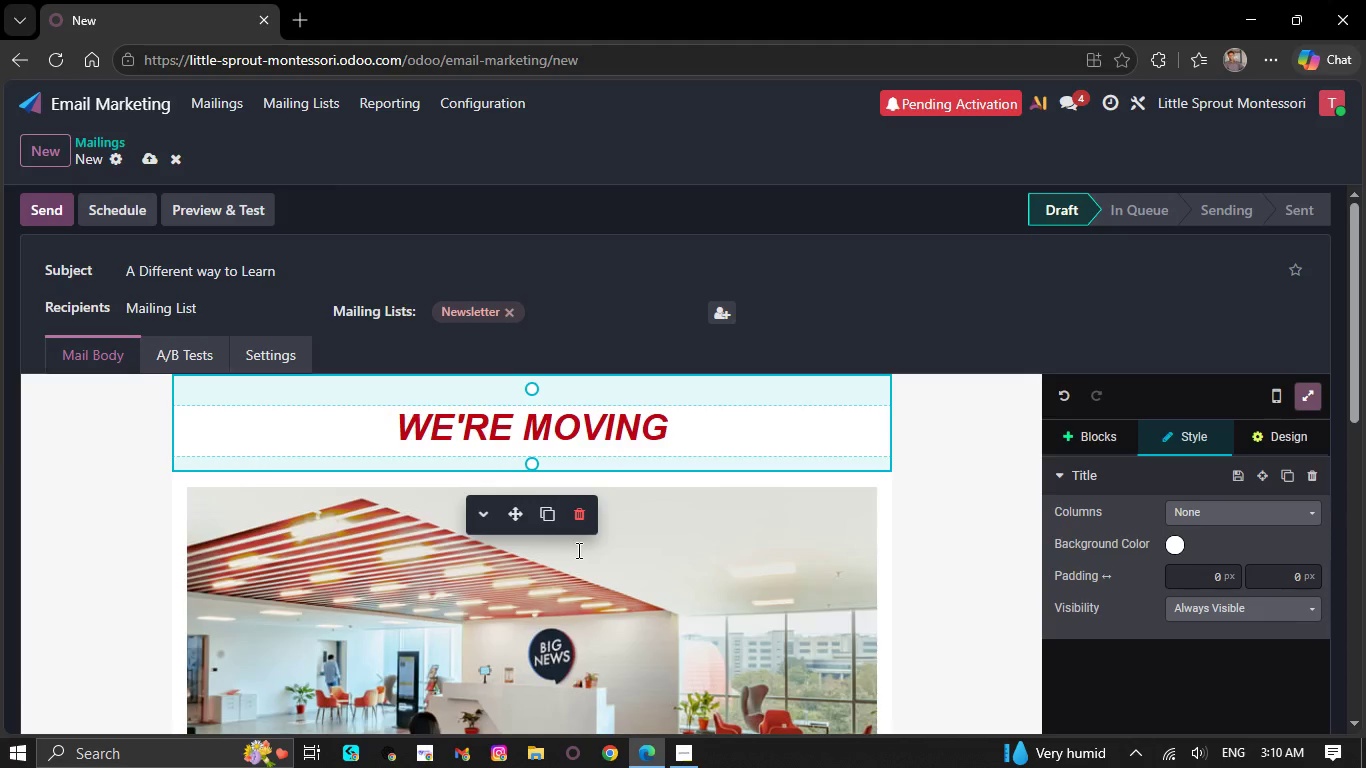 
scroll: coordinate [271, 541], scroll_direction: down, amount: 2.0
 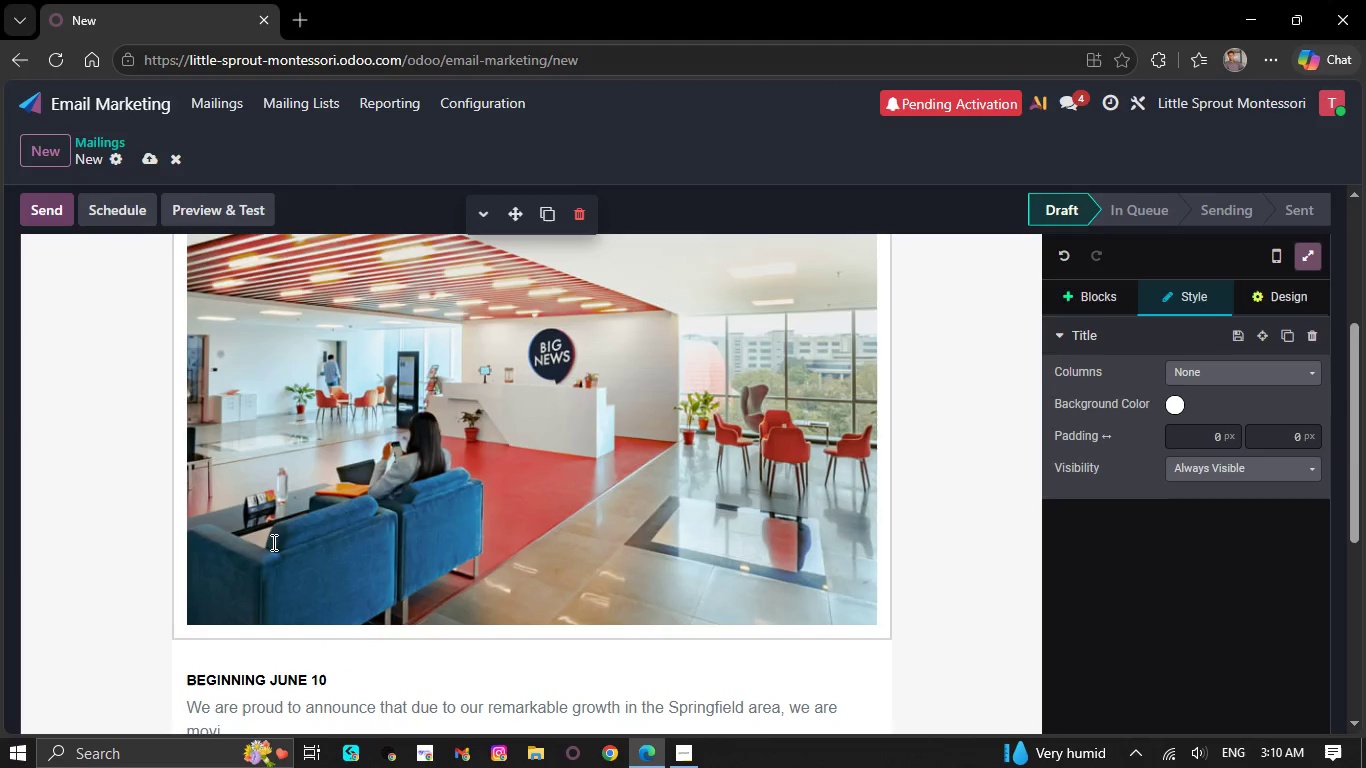 
scroll: coordinate [272, 550], scroll_direction: up, amount: 2.0
 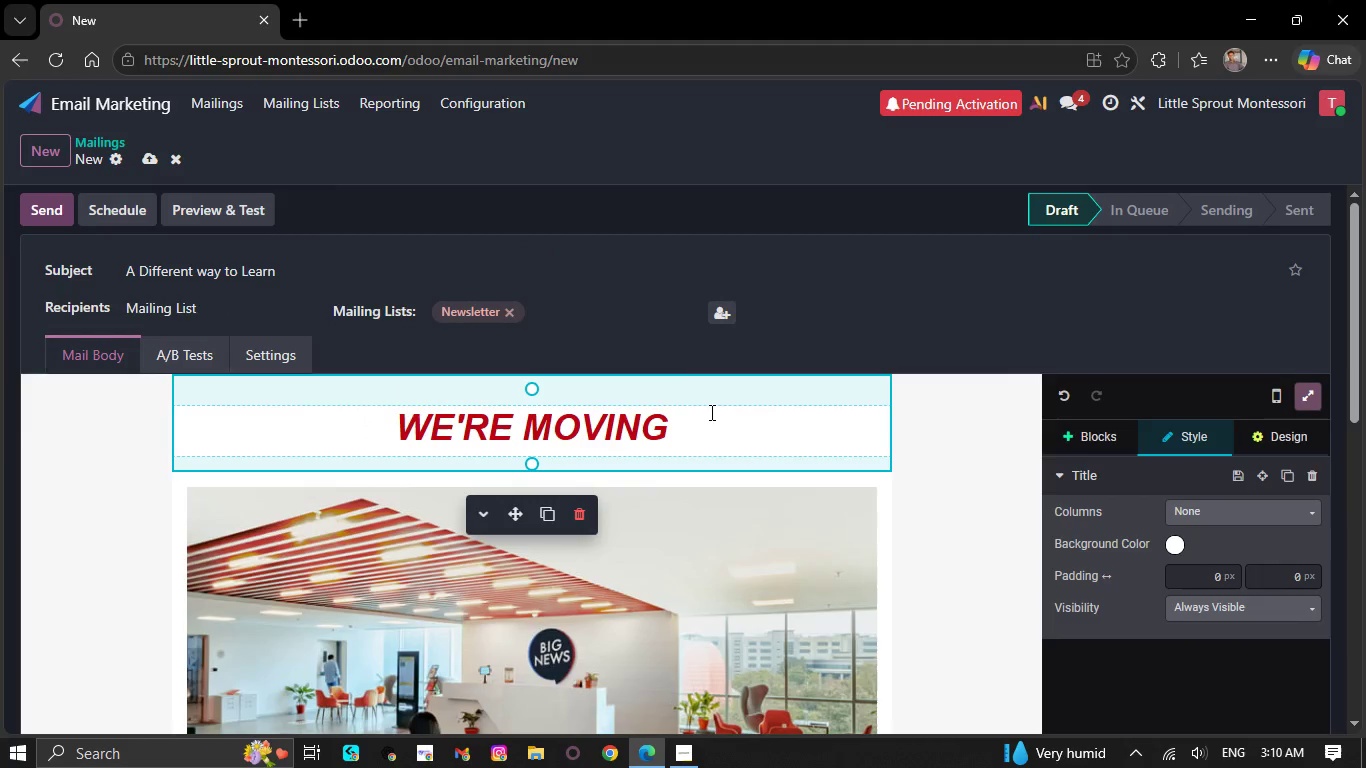 
left_click([663, 418])
 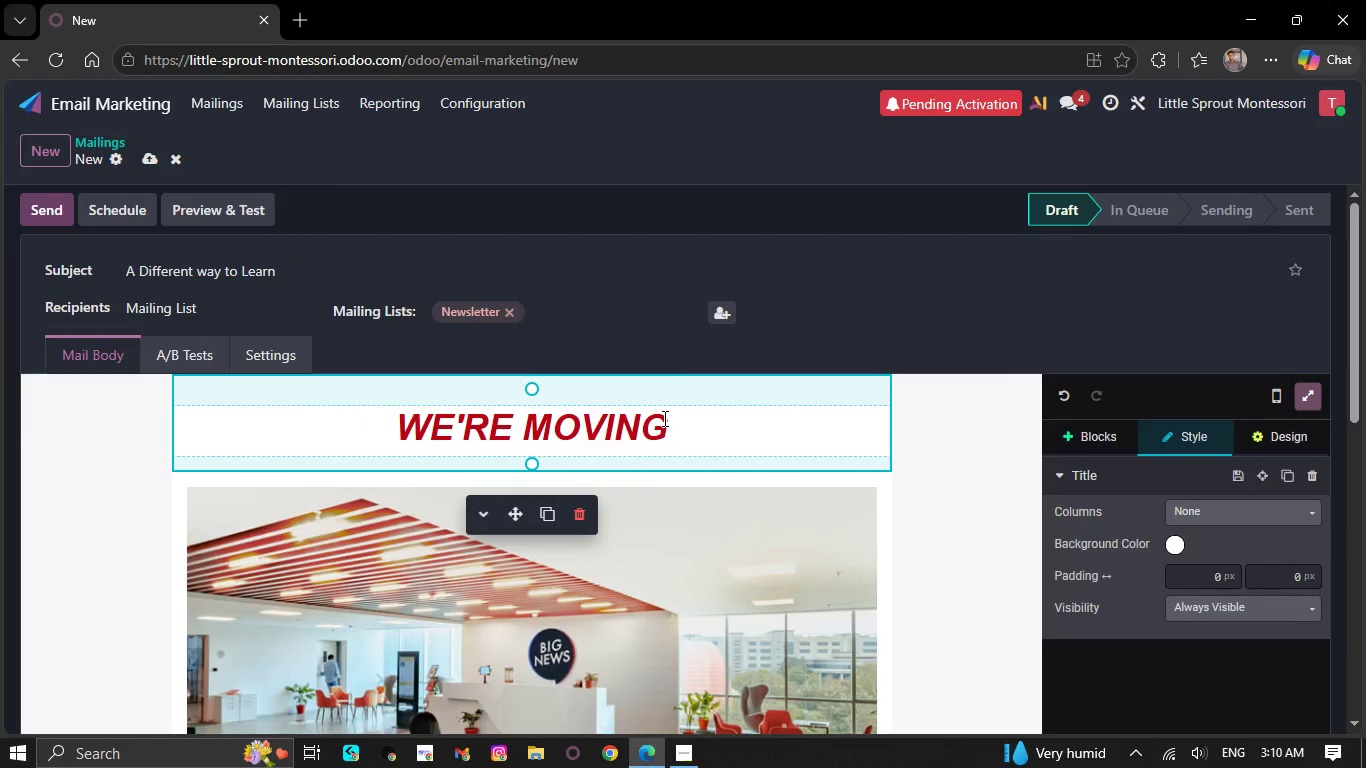 
key(Backspace)
key(Backspace)
key(Backspace)
key(Backspace)
key(Backspace)
key(Backspace)
key(Backspace)
key(Backspace)
key(Backspace)
key(Backspace)
key(Backspace)
key(Backspace)
key(Backspace)
key(Backspace)
key(Backspace)
type(Disvob)
key(Backspace)
key(Backspace)
key(Backspace)
type(co)
 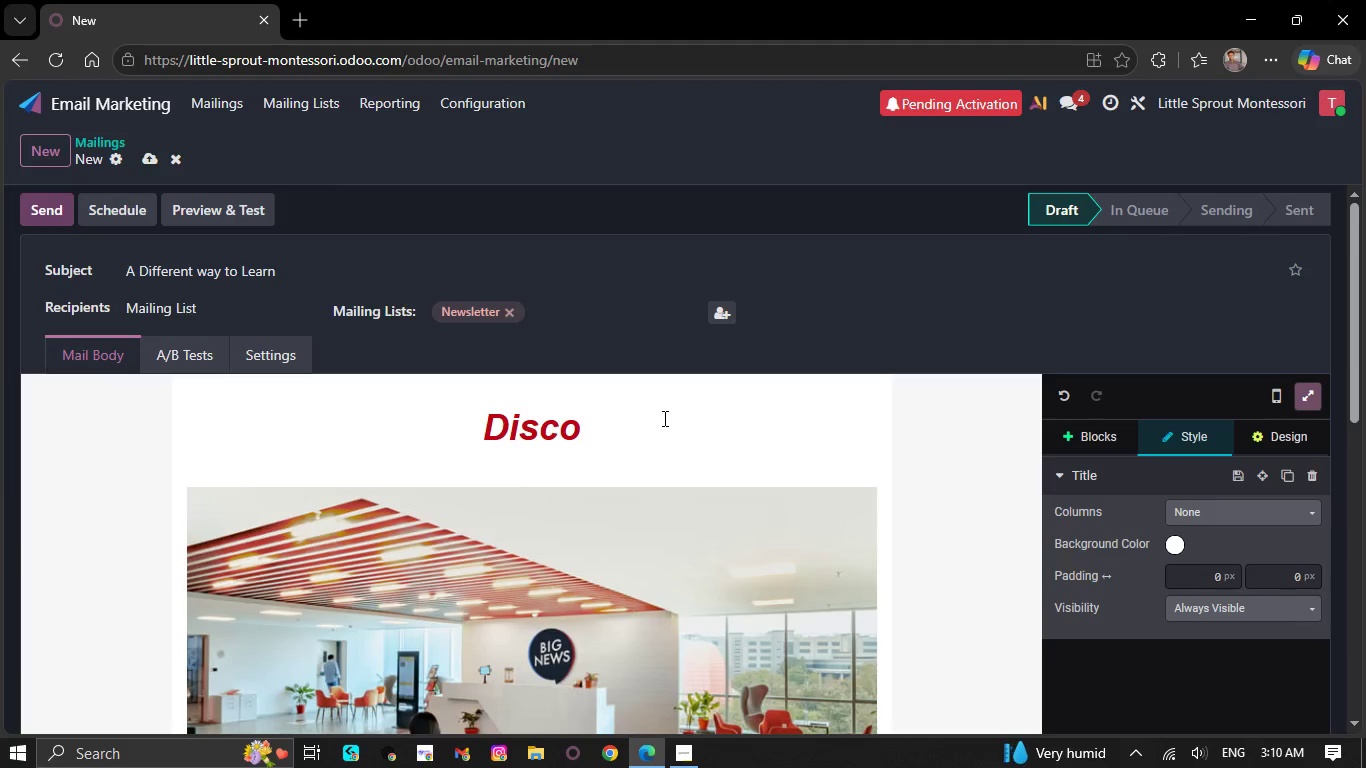 
wait(7.2)
 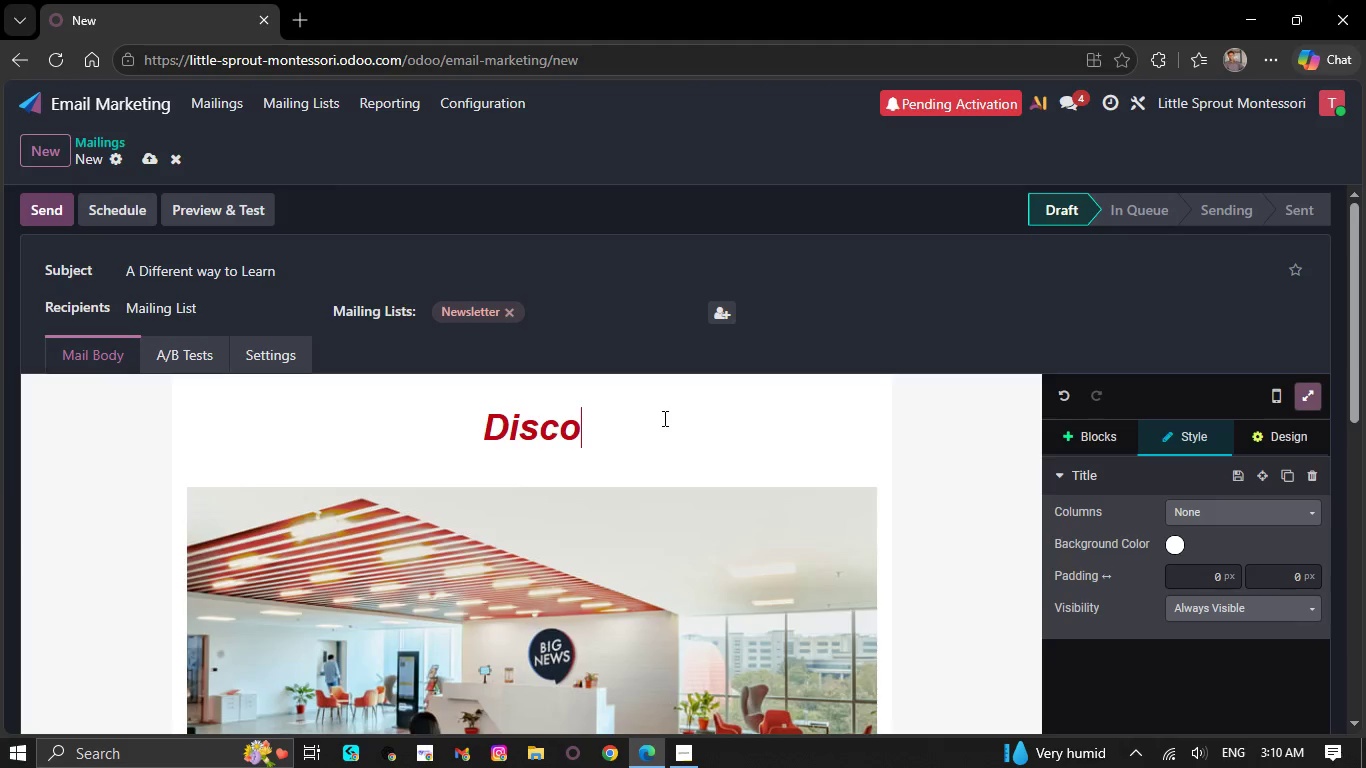 
type(ver)
 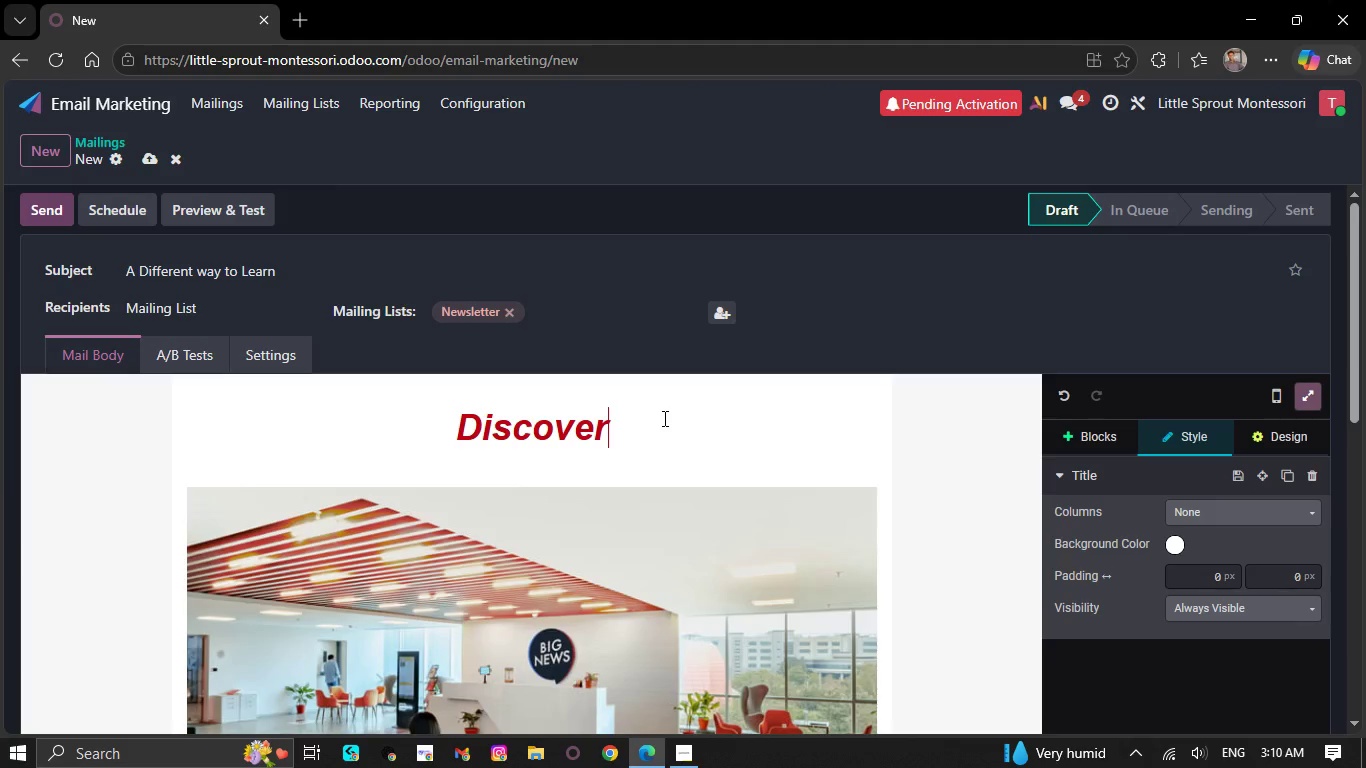 
type( how Ma)
 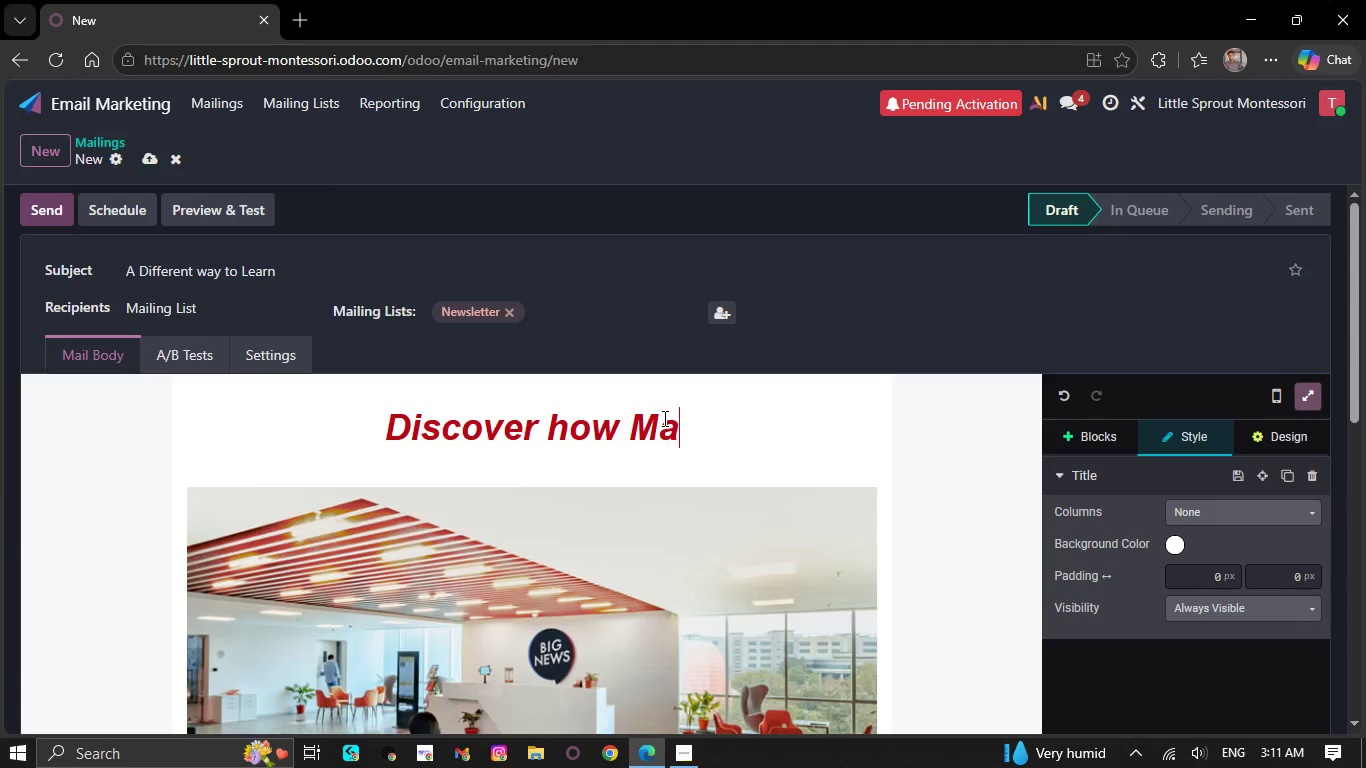 
type(ntessori education helps children build )
 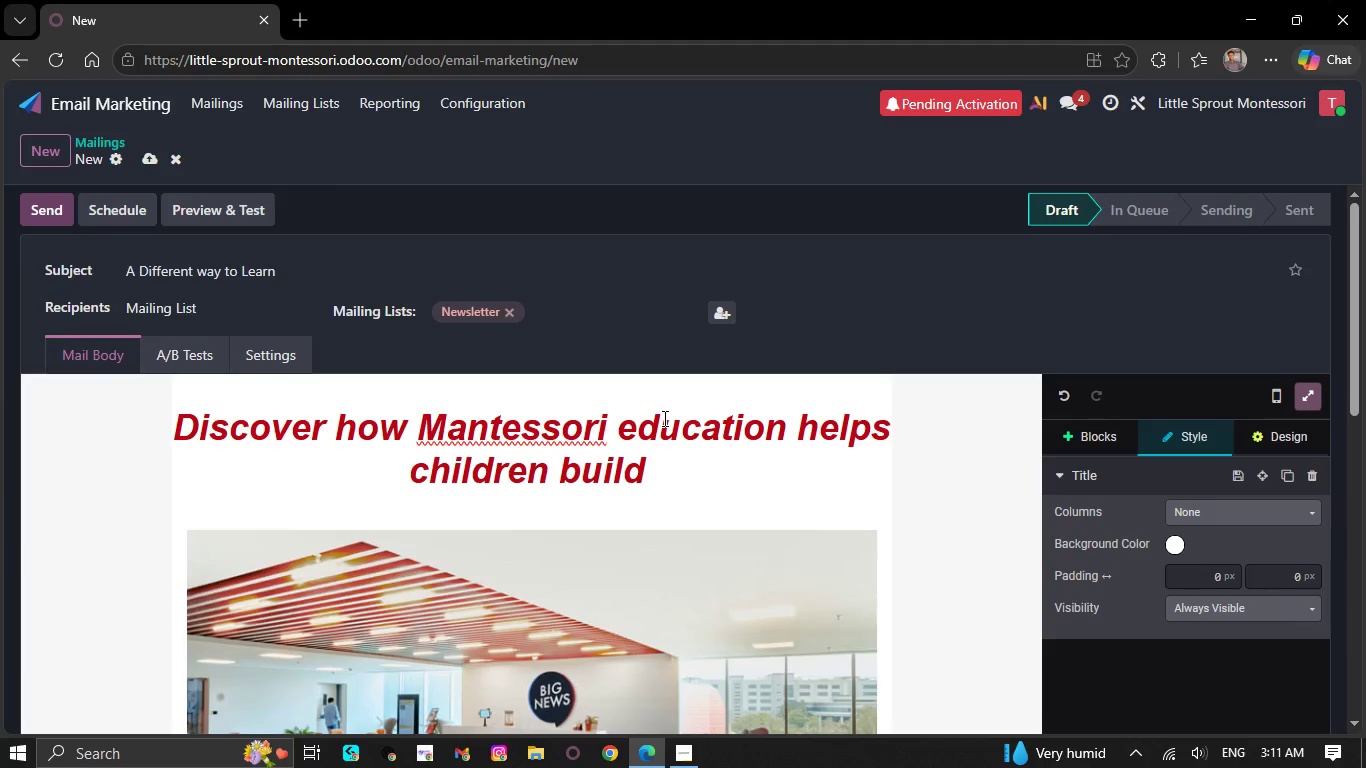 
wait(6.67)
 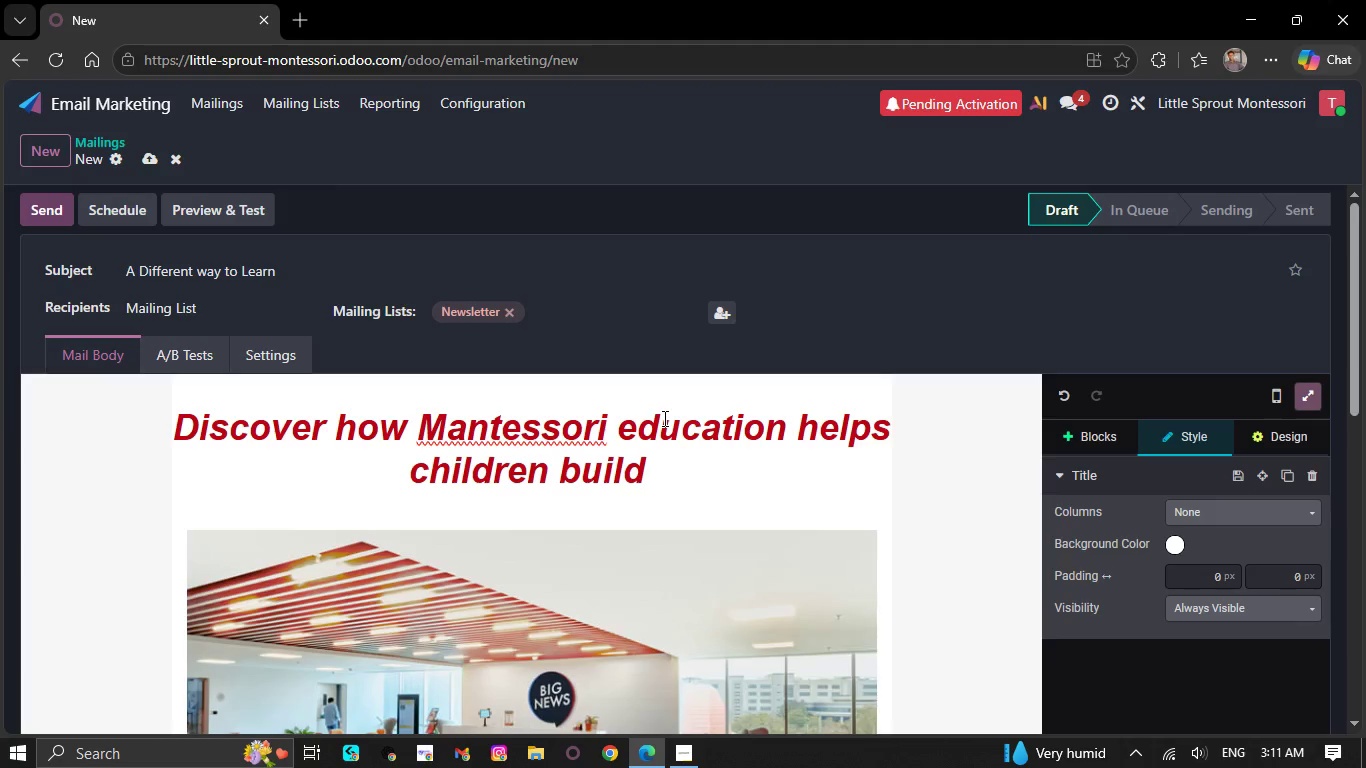 
type( independence and com)
key(Backspace)
type(nfidence)
 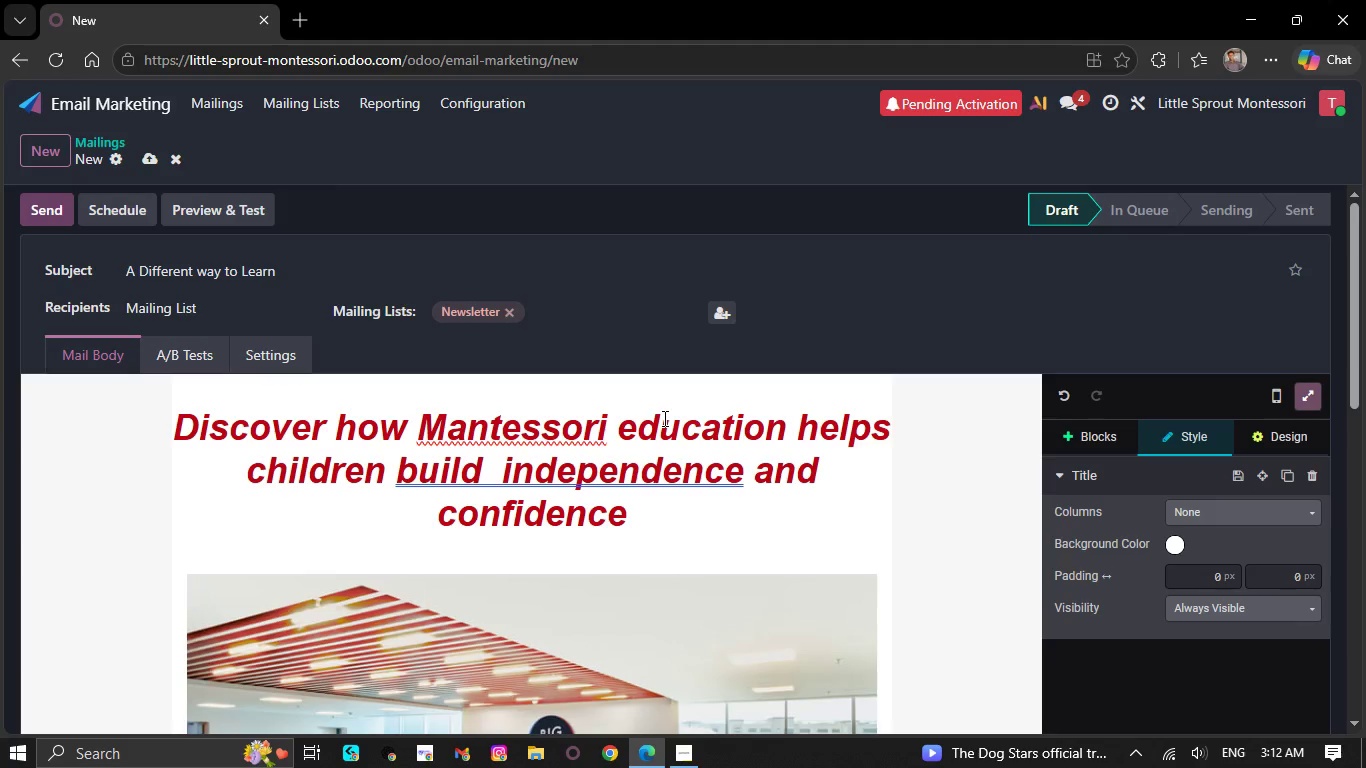 
wait(26.91)
 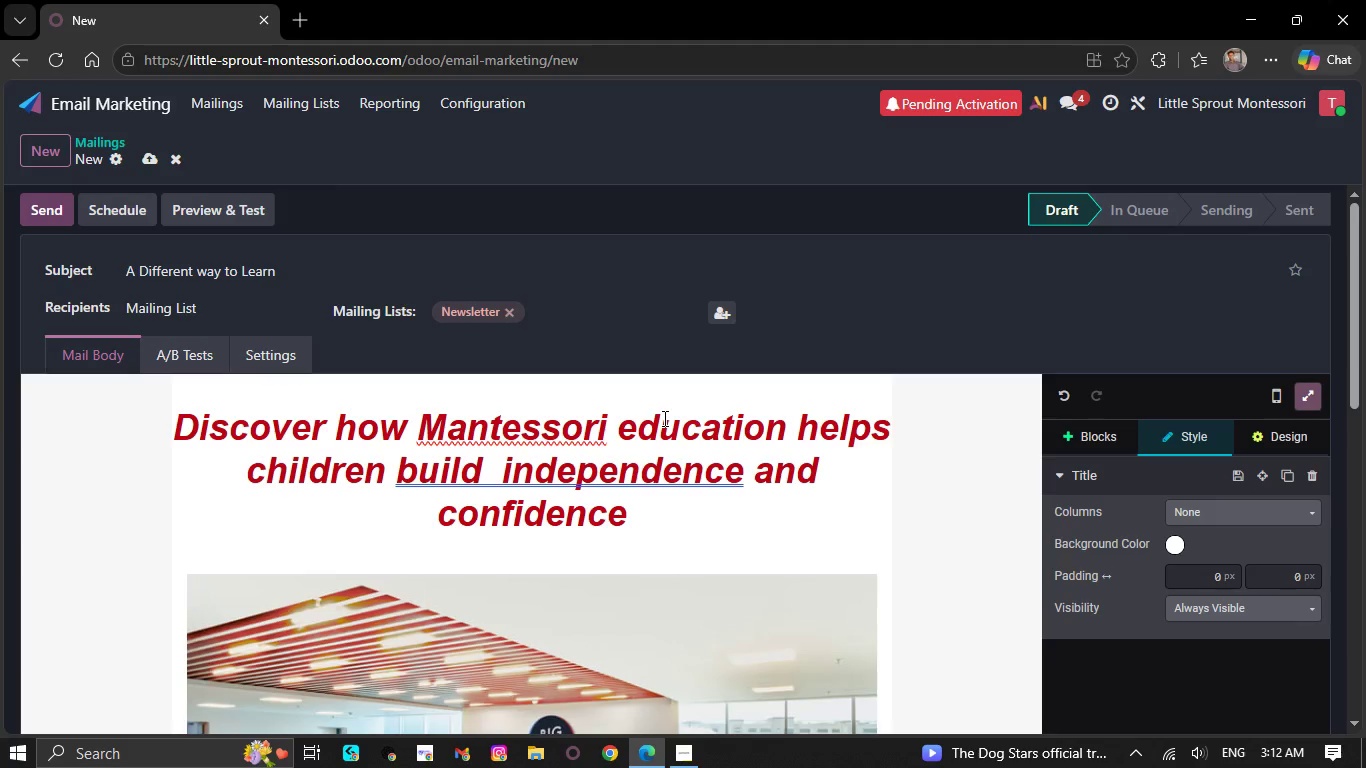 
right_click([520, 483])
 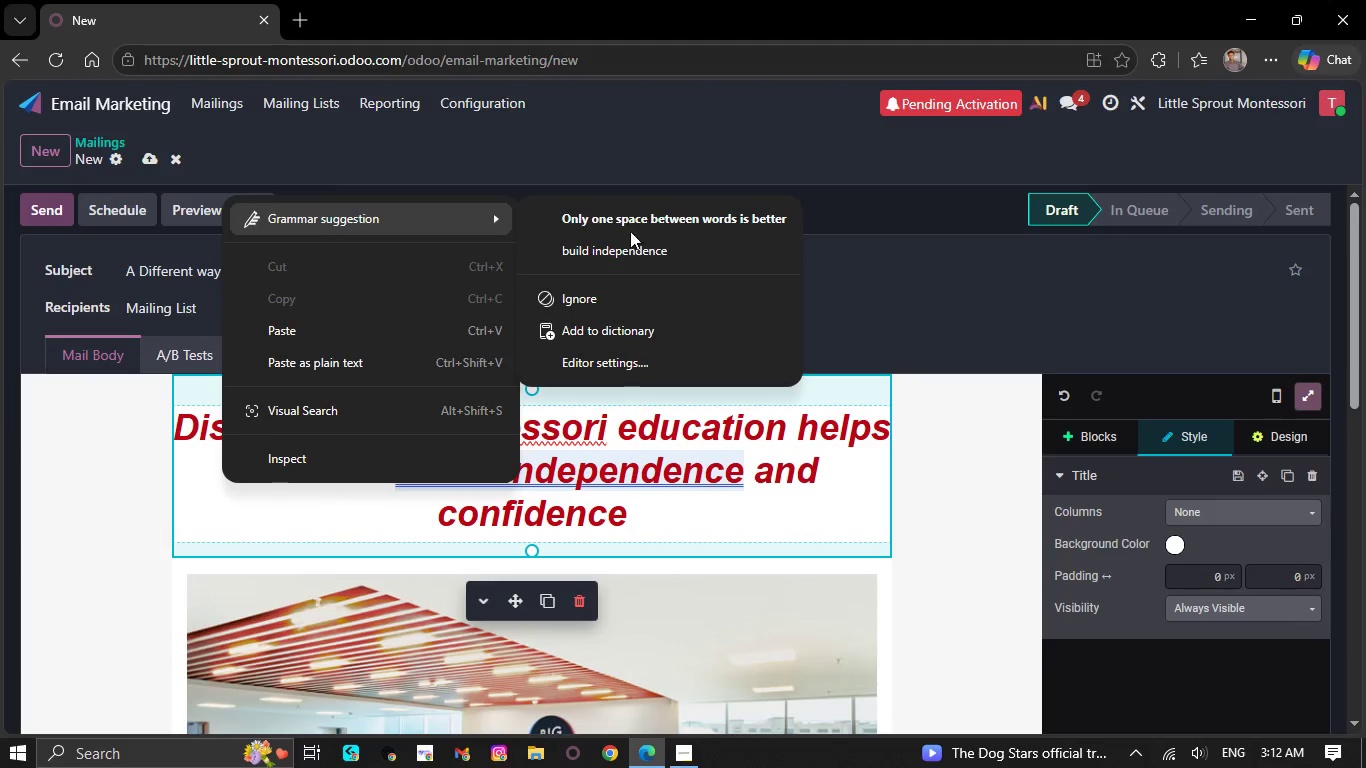 
left_click([634, 246])
 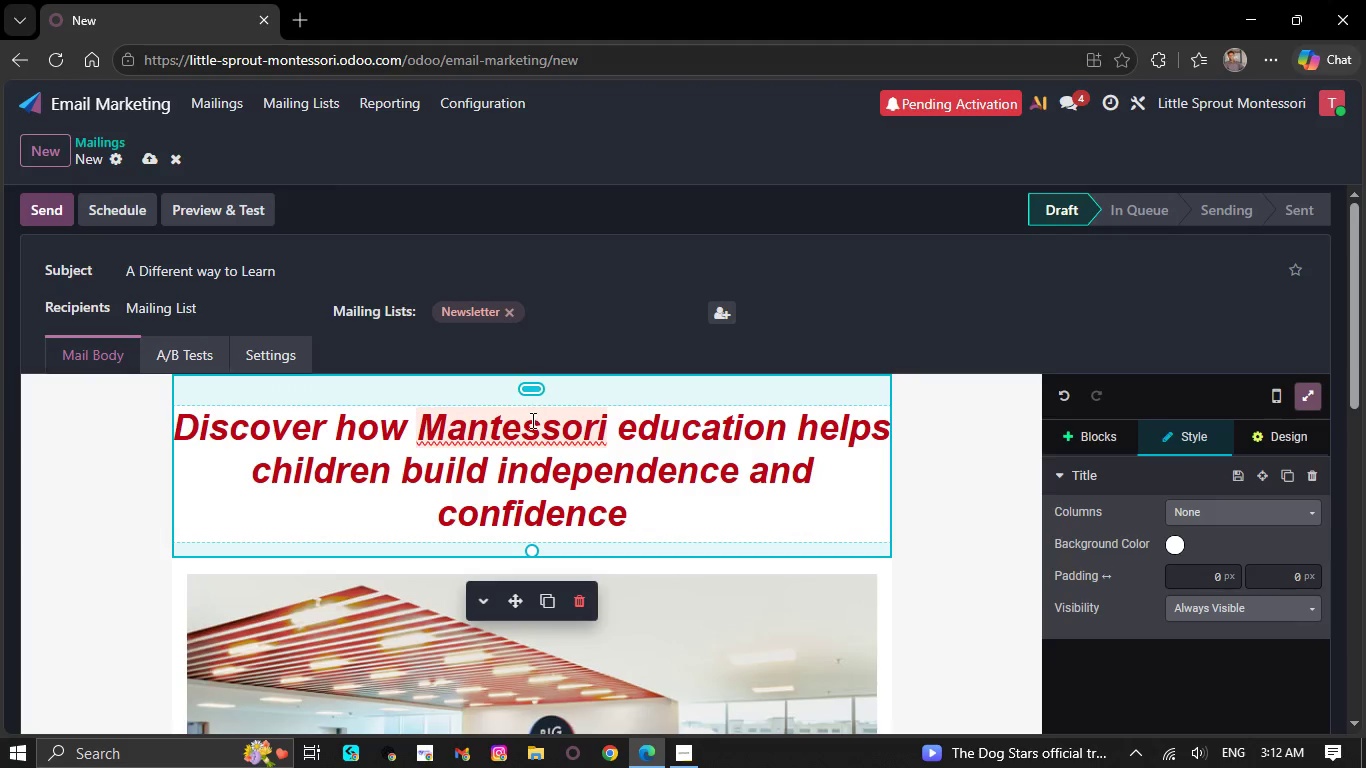 
right_click([528, 425])
 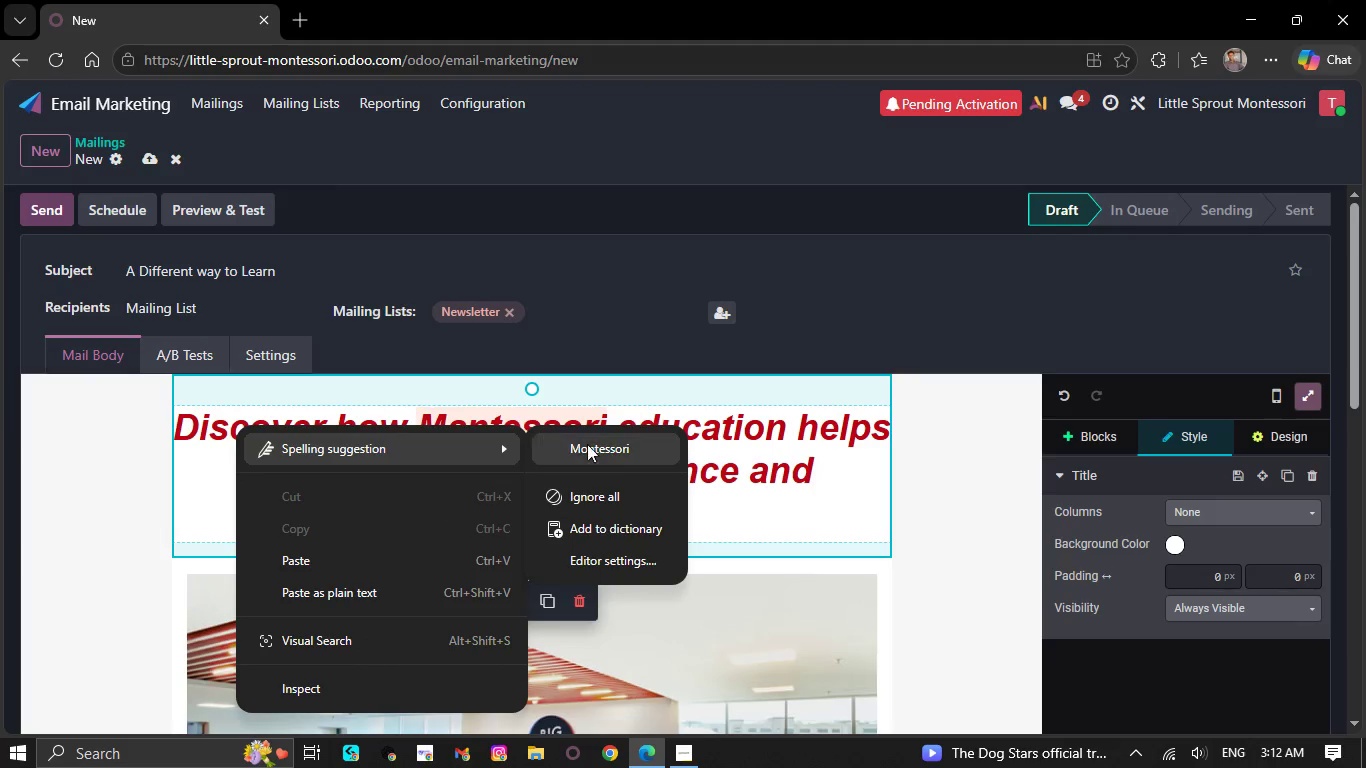 
left_click([589, 444])
 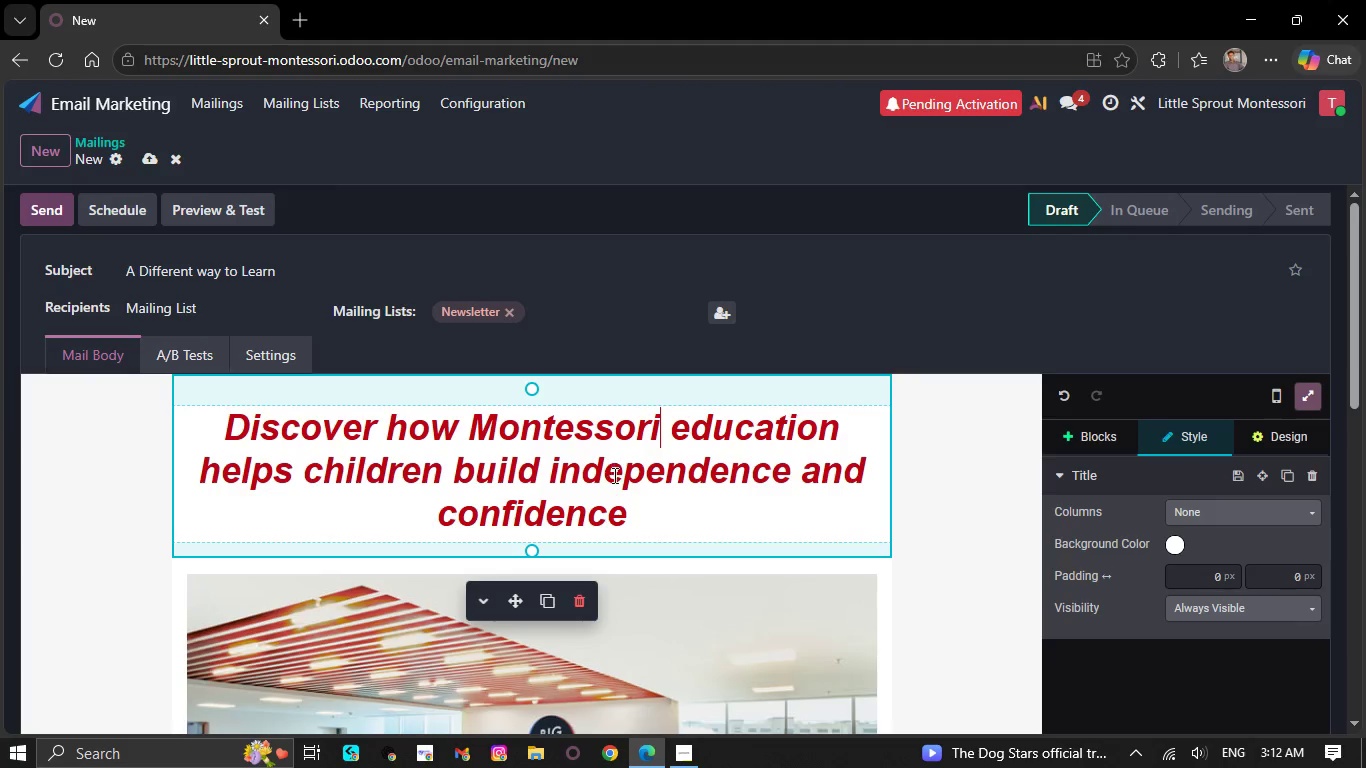 
scroll: coordinate [628, 546], scroll_direction: down, amount: 6.0
 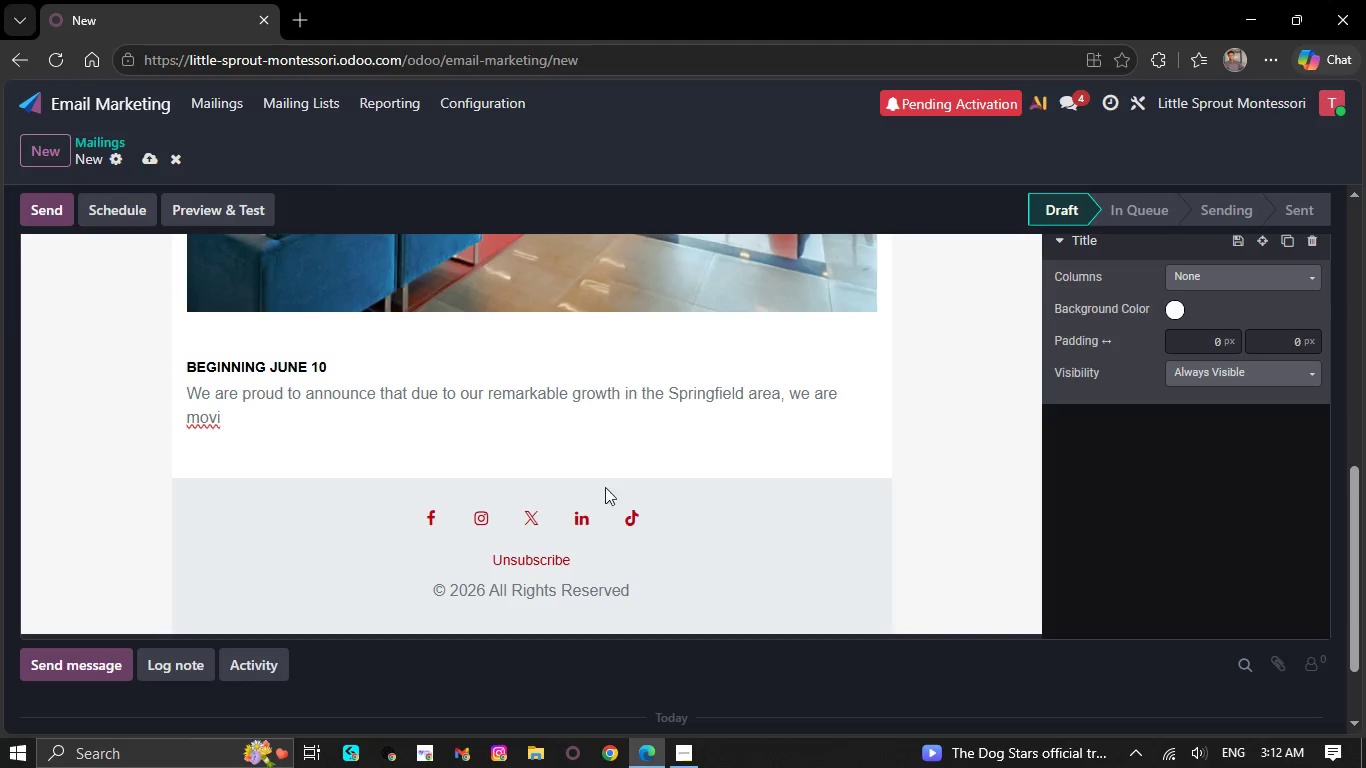 
left_click([584, 421])
 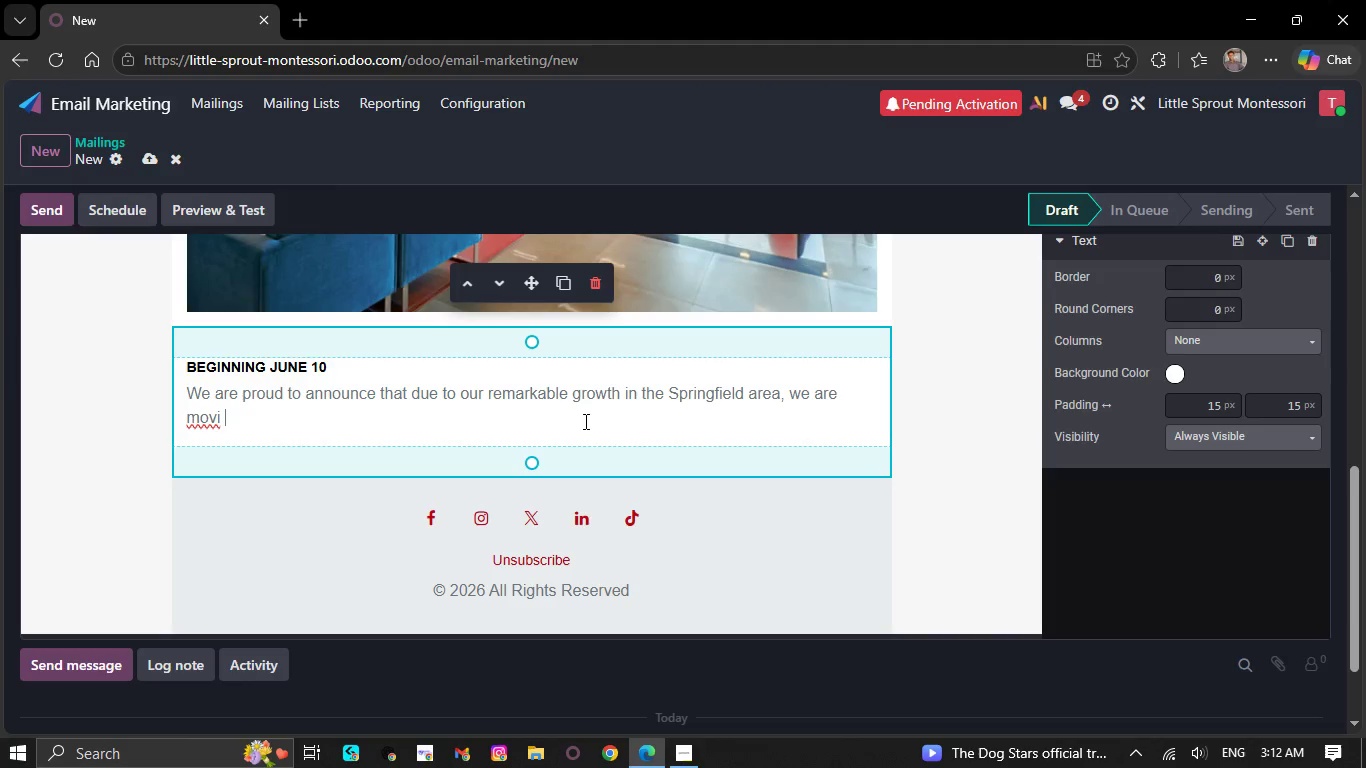 
key(Backspace)
 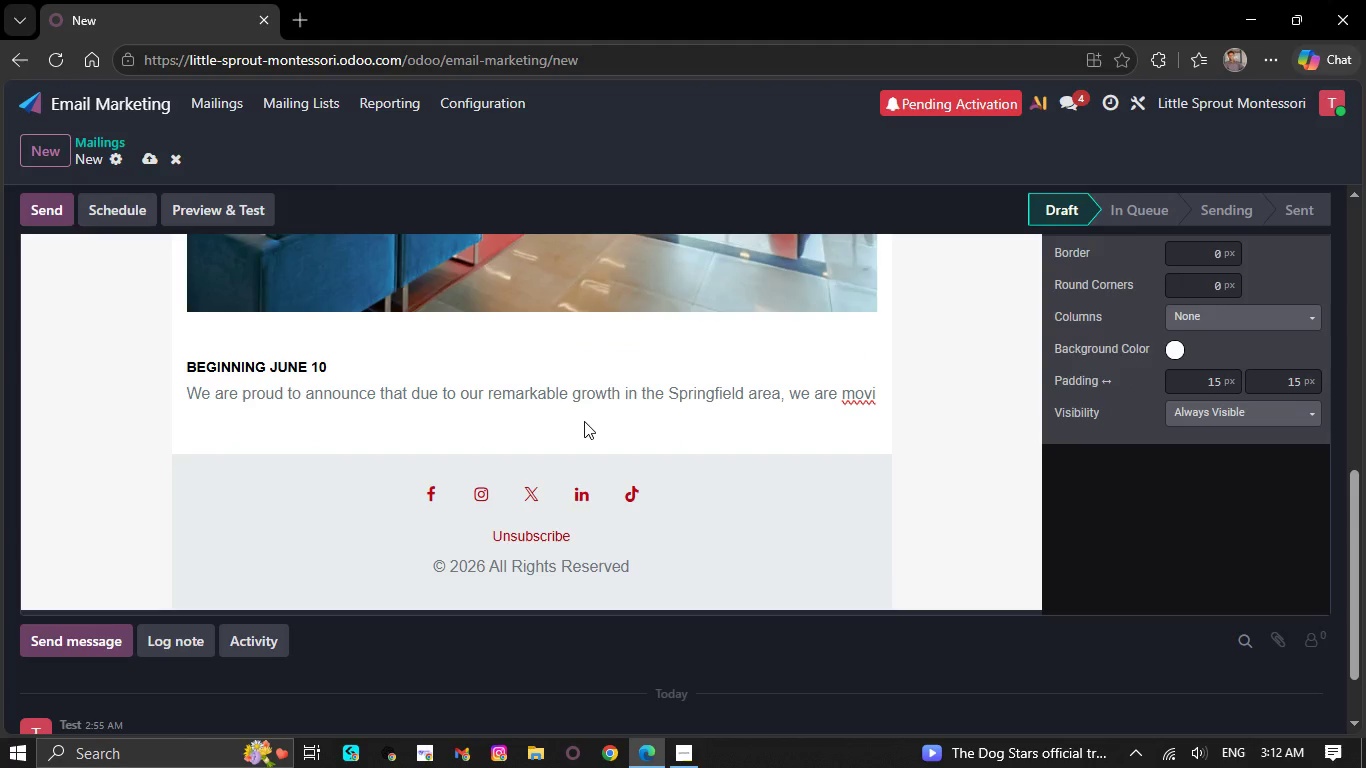 
key(Backspace)
 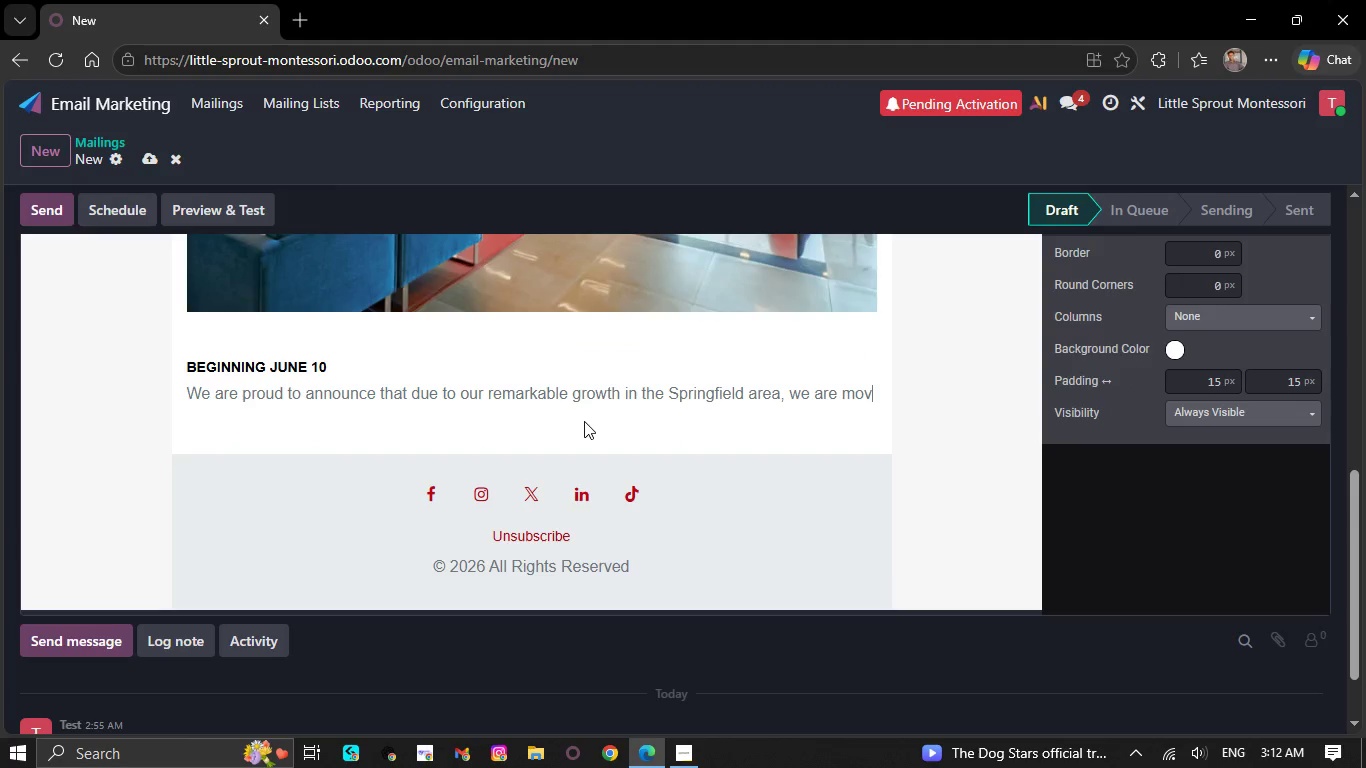 
key(Backspace)
 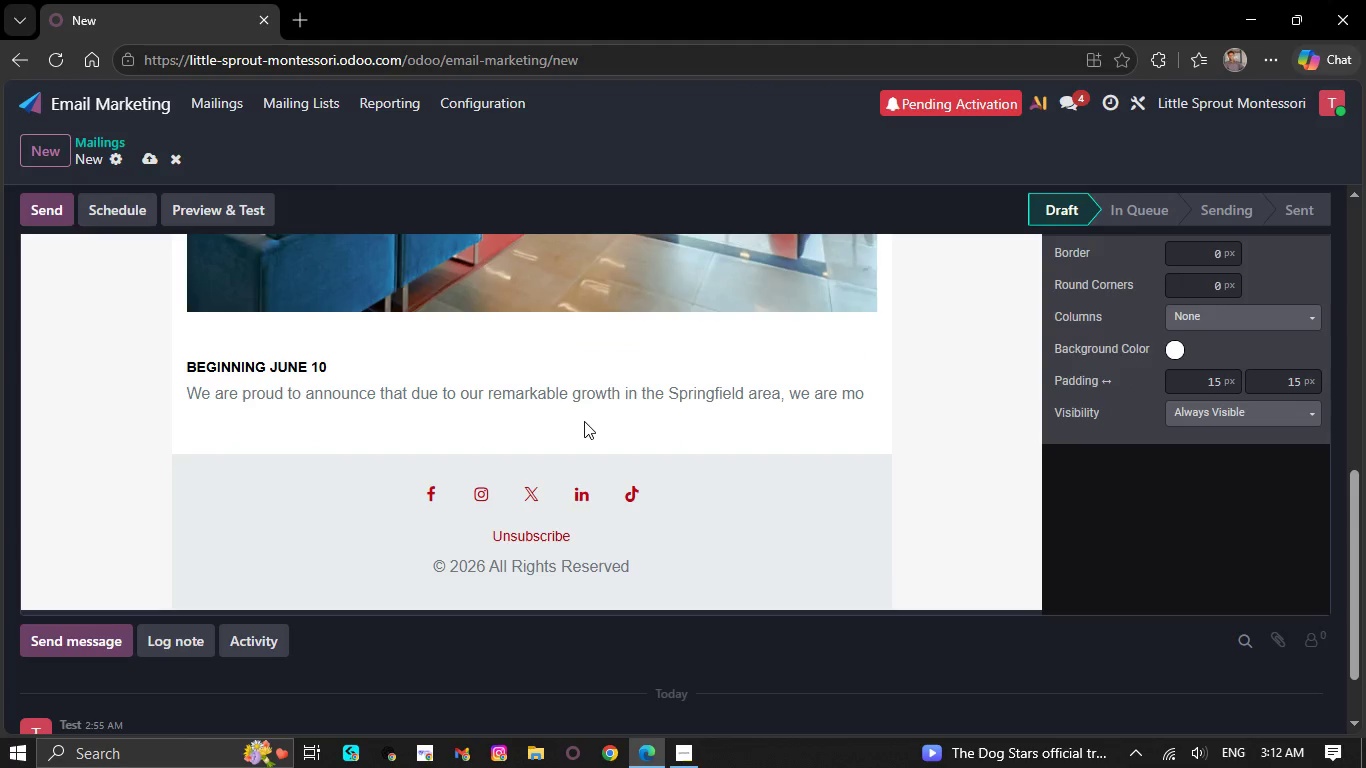 
key(Backspace)
 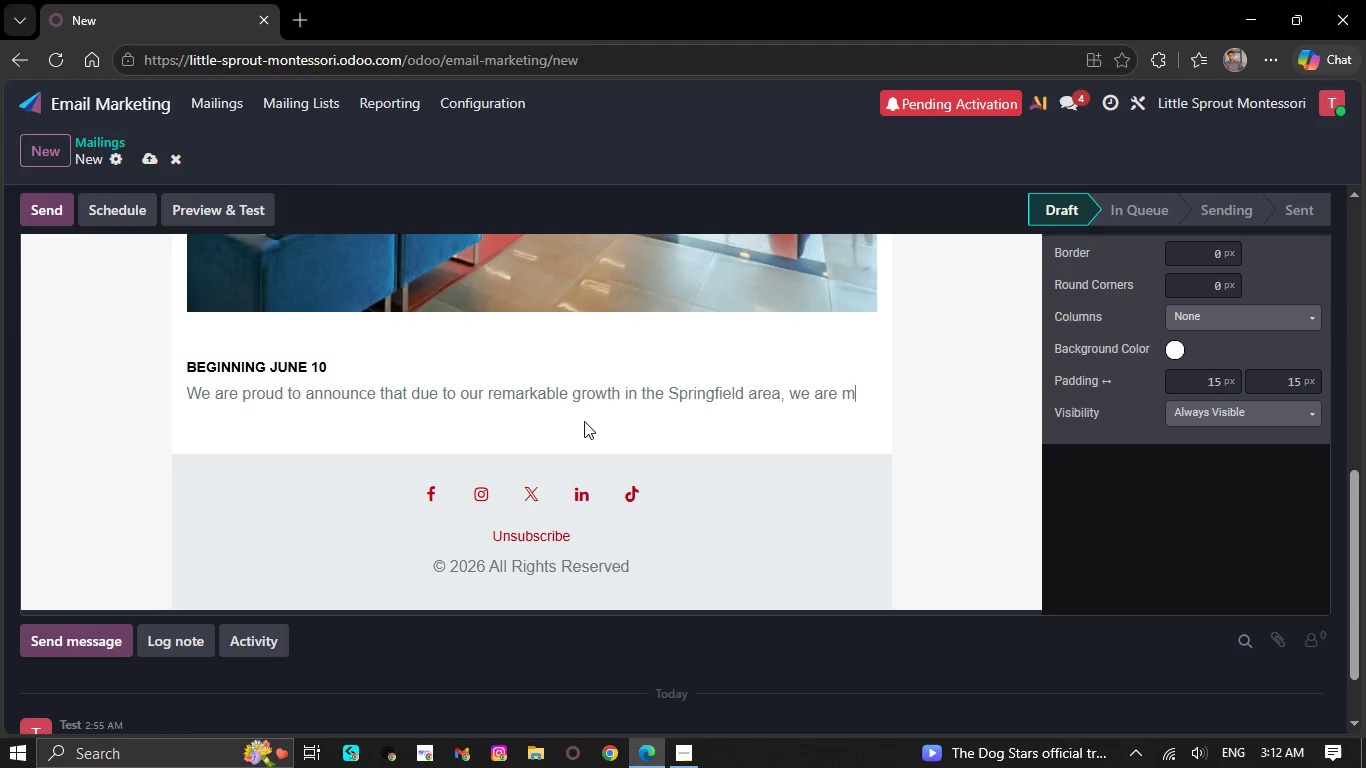 
key(Backspace)
 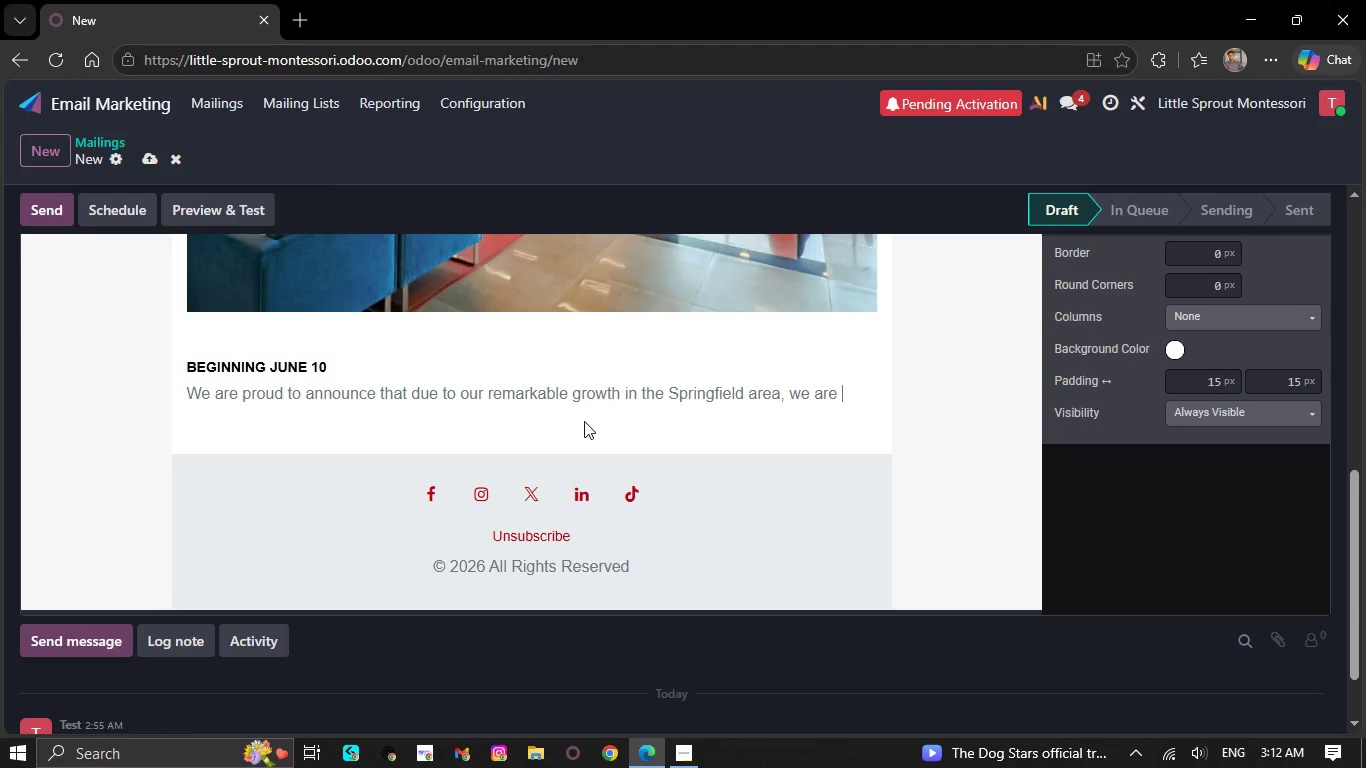 
key(Backspace)
 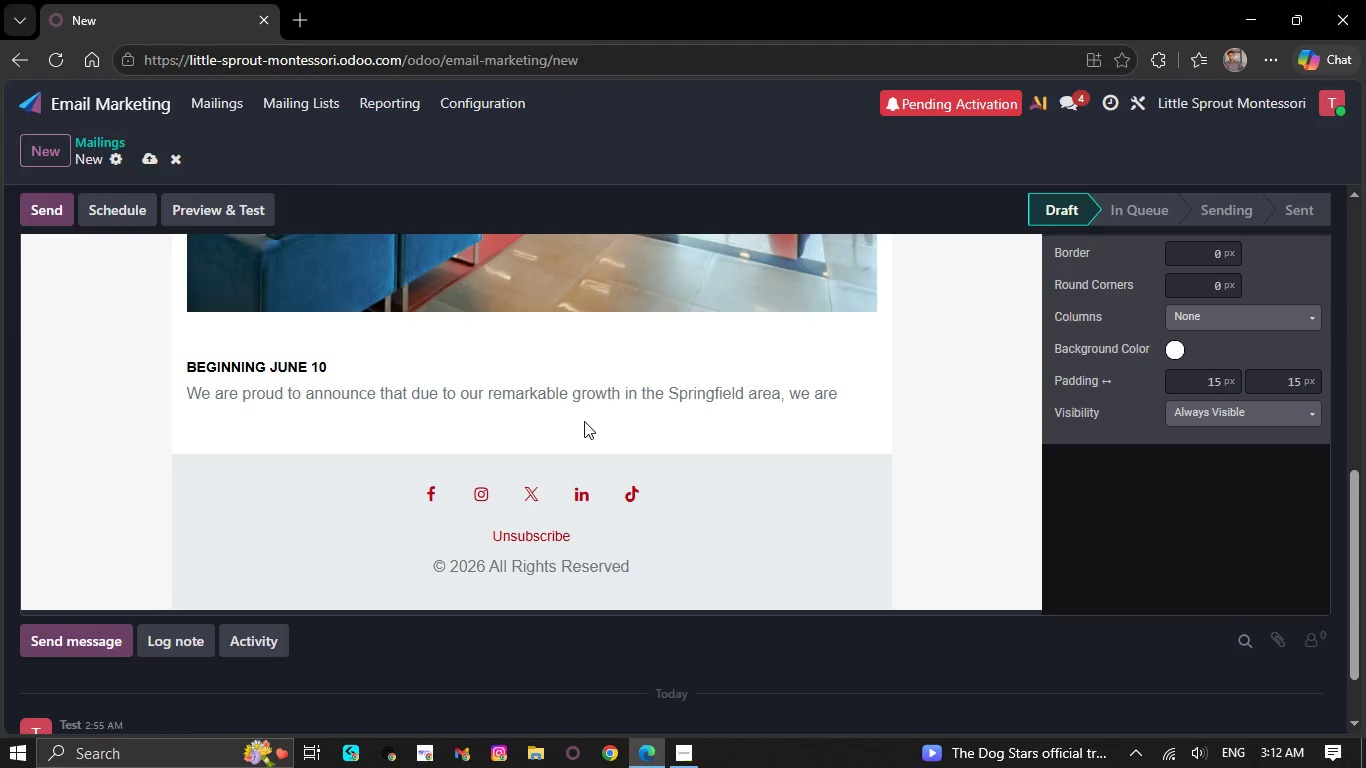 
key(Backspace)
 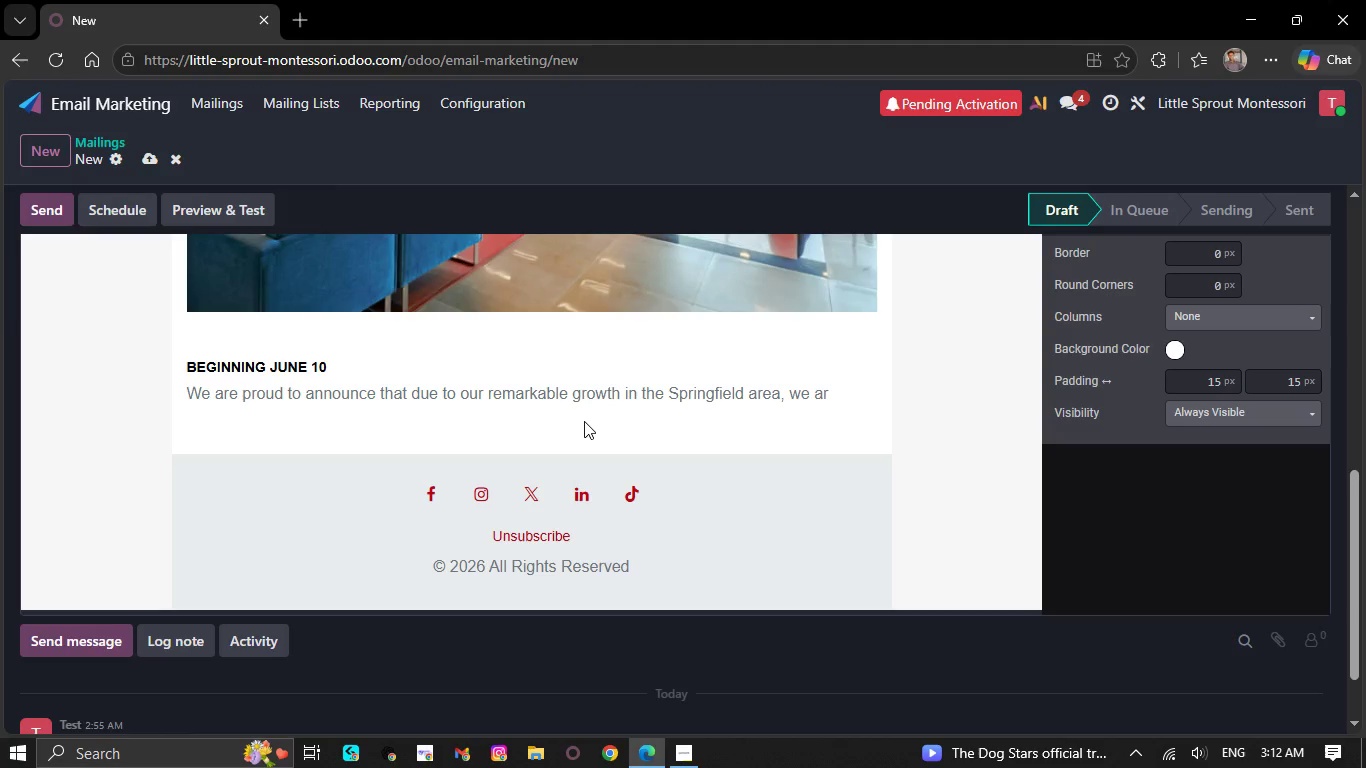 
key(Backspace)
 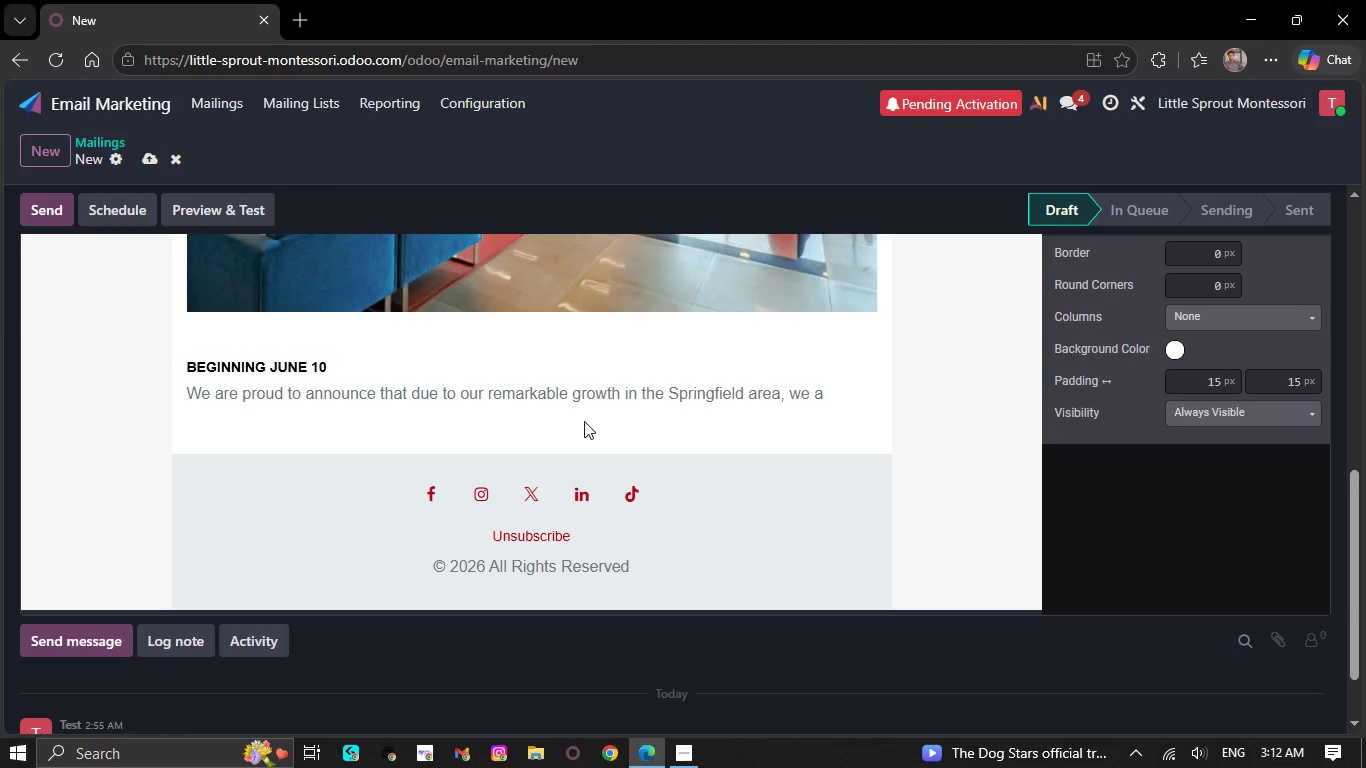 
key(Backspace)
 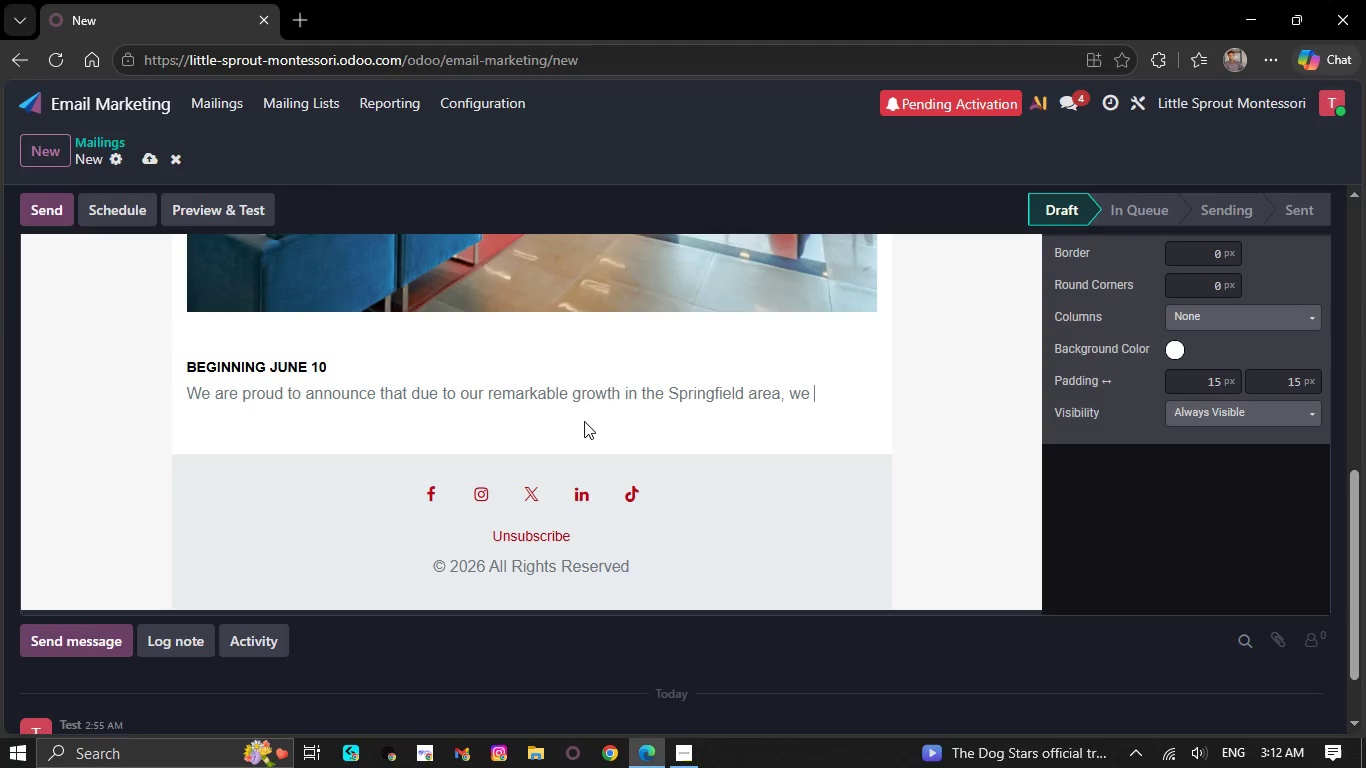 
key(Backspace)
 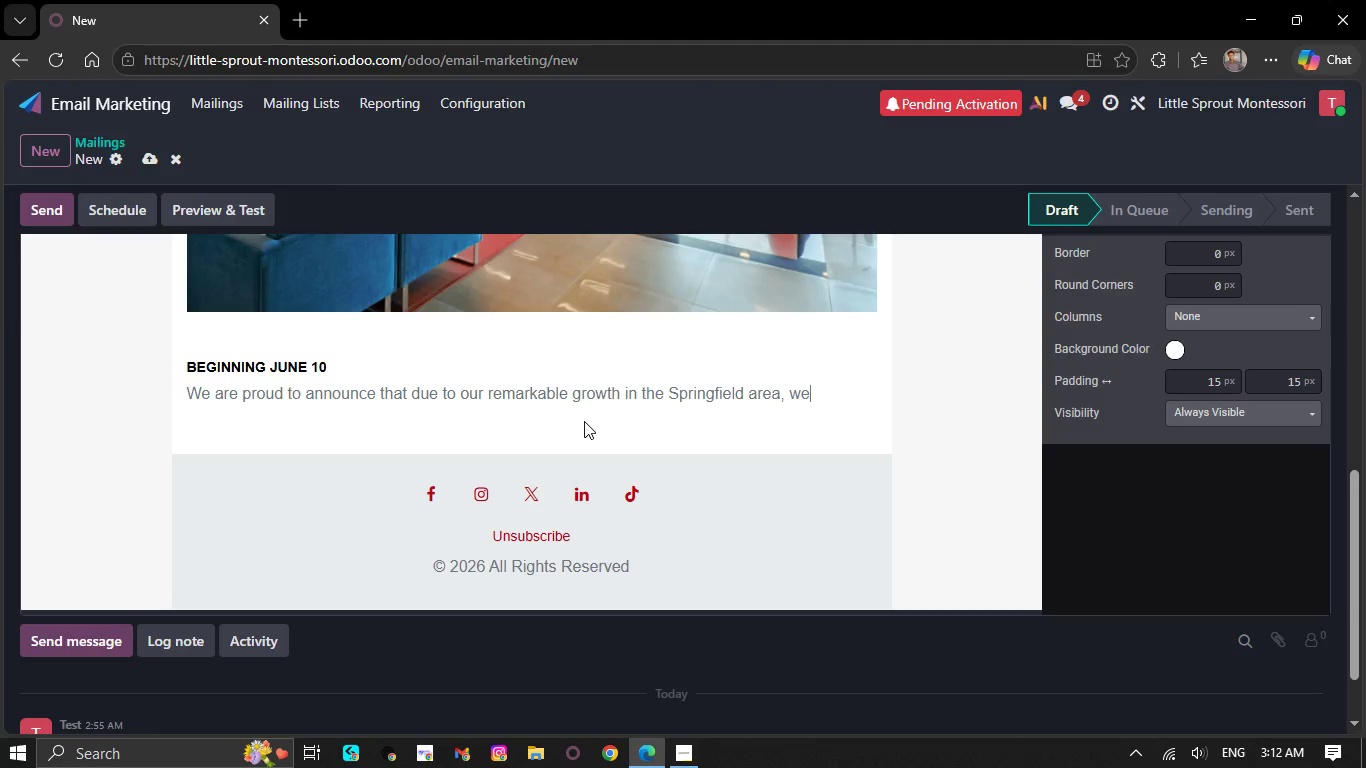 
key(Backspace)
 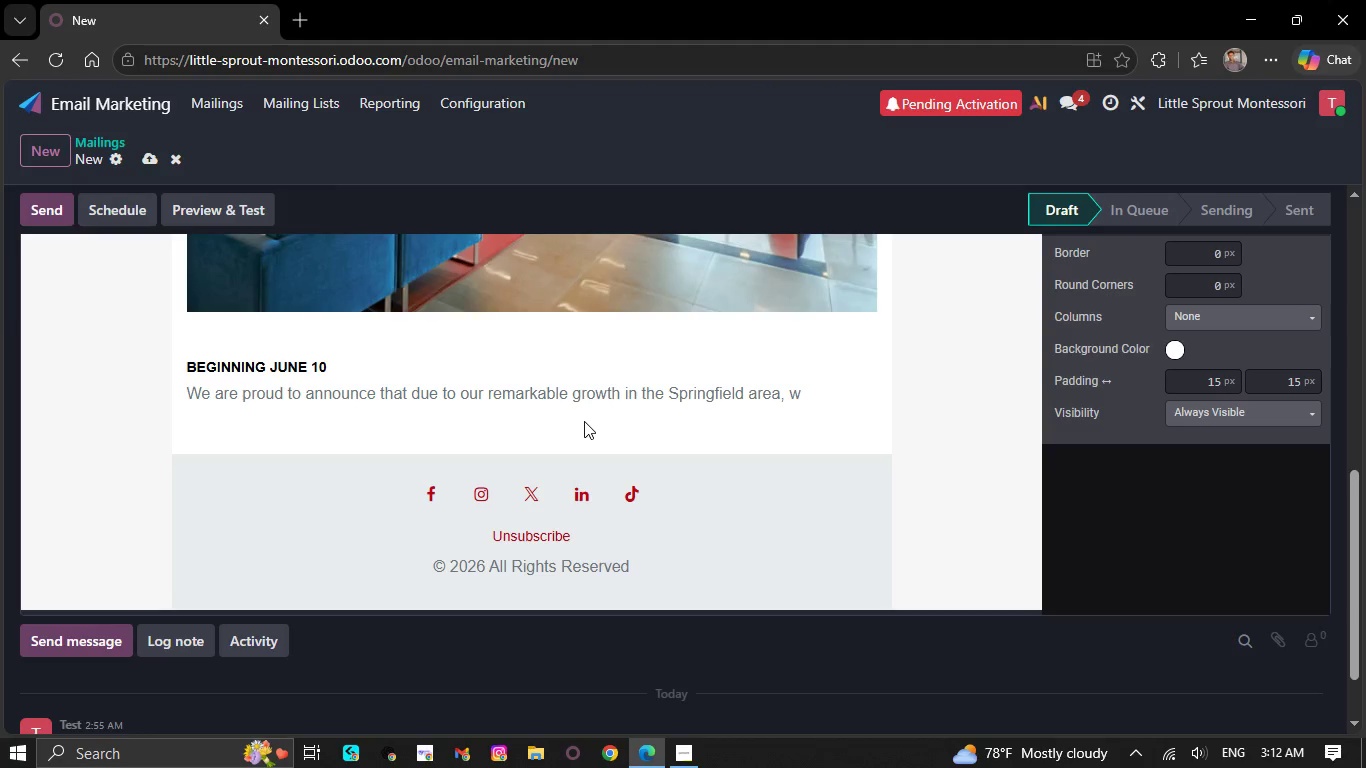 
key(Backspace)
 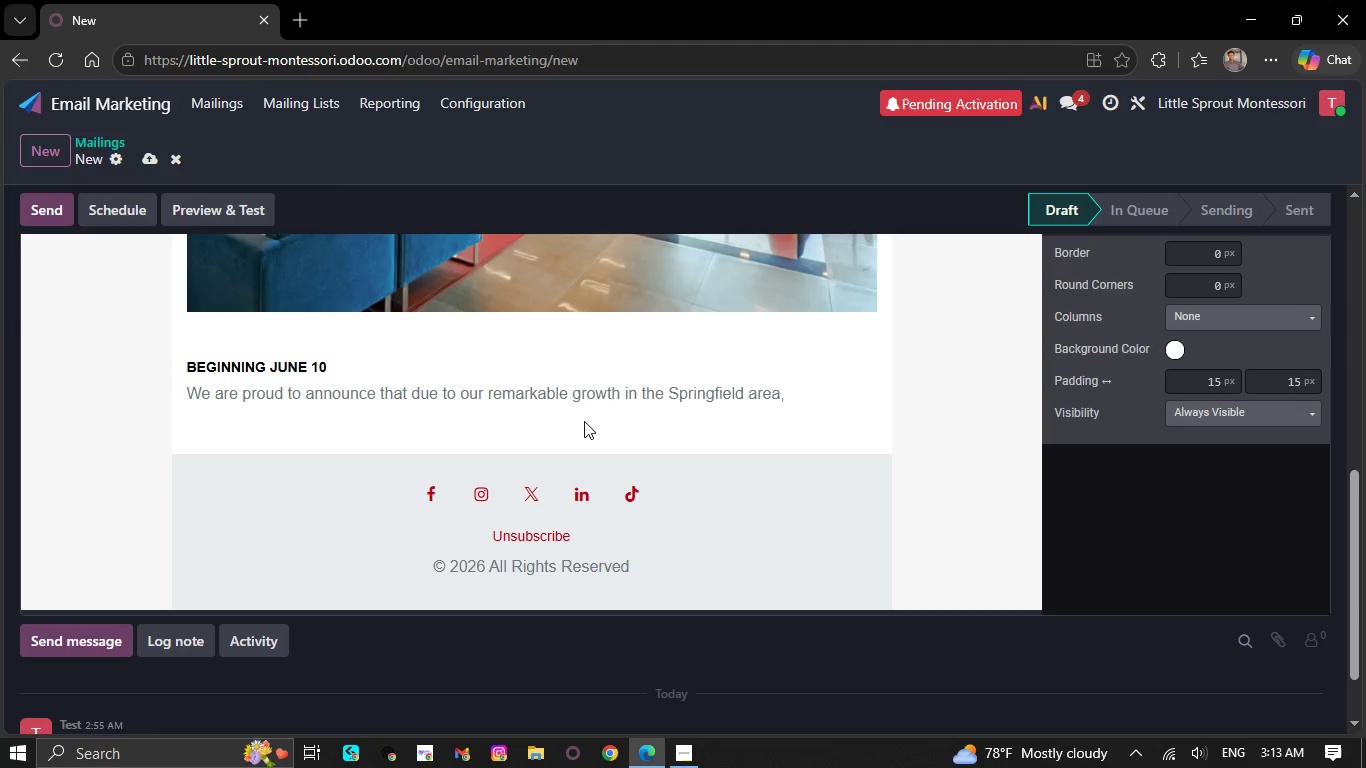 
key(Backspace)
 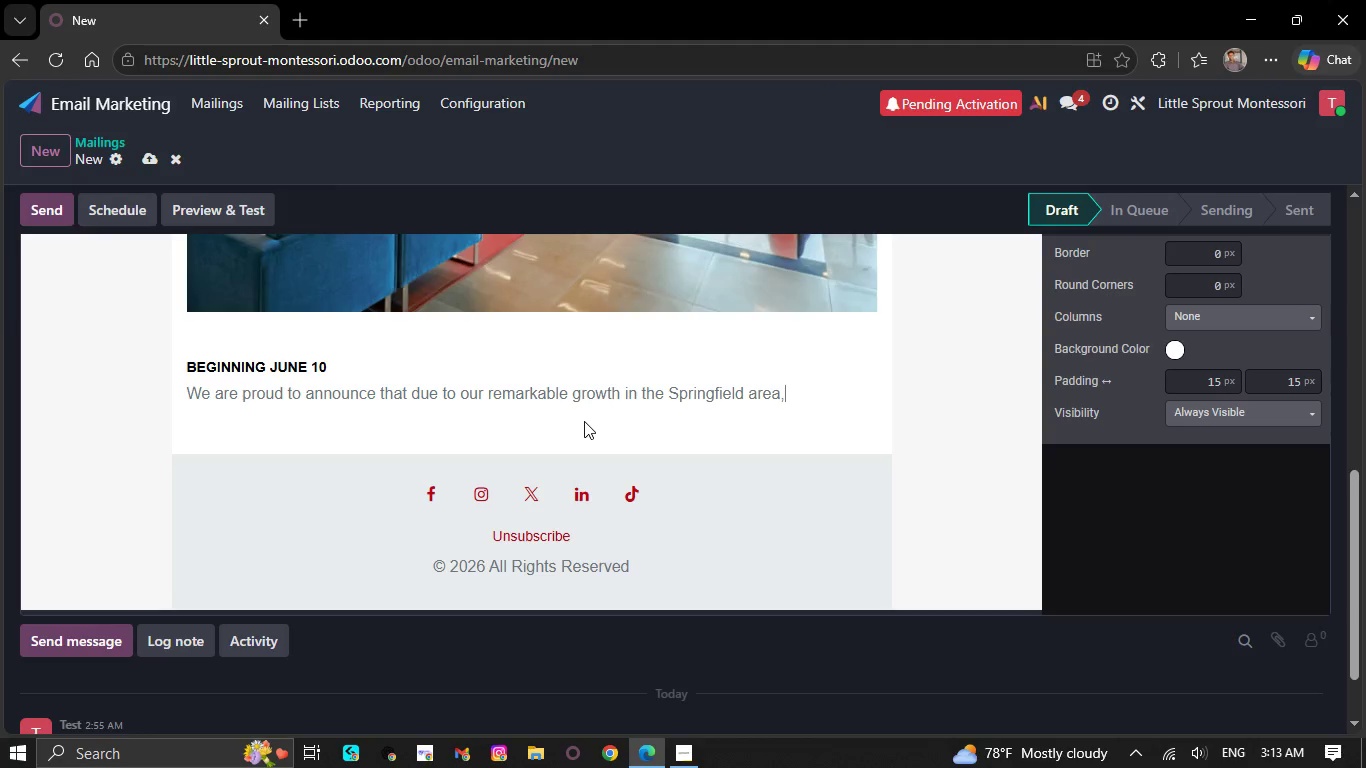 
key(Backspace)
 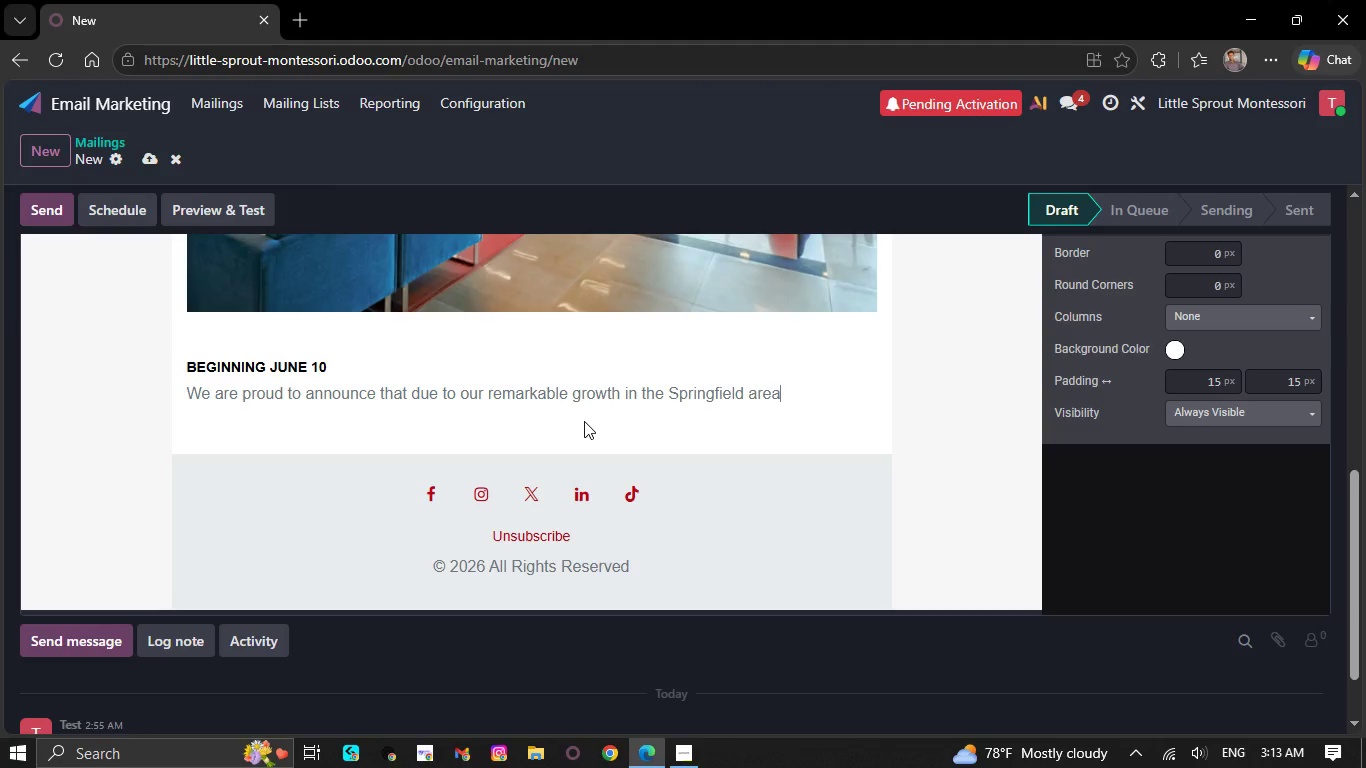 
key(Backspace)
 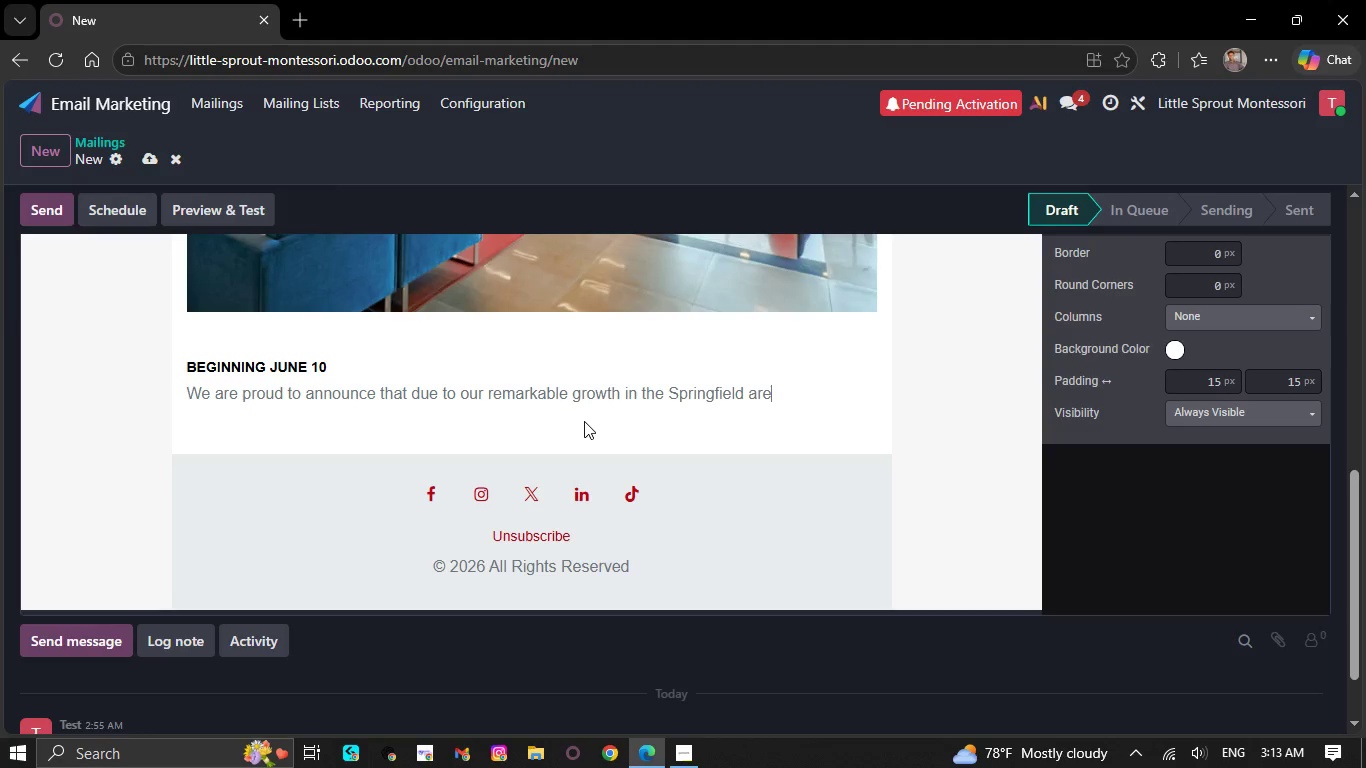 
key(Backspace)
 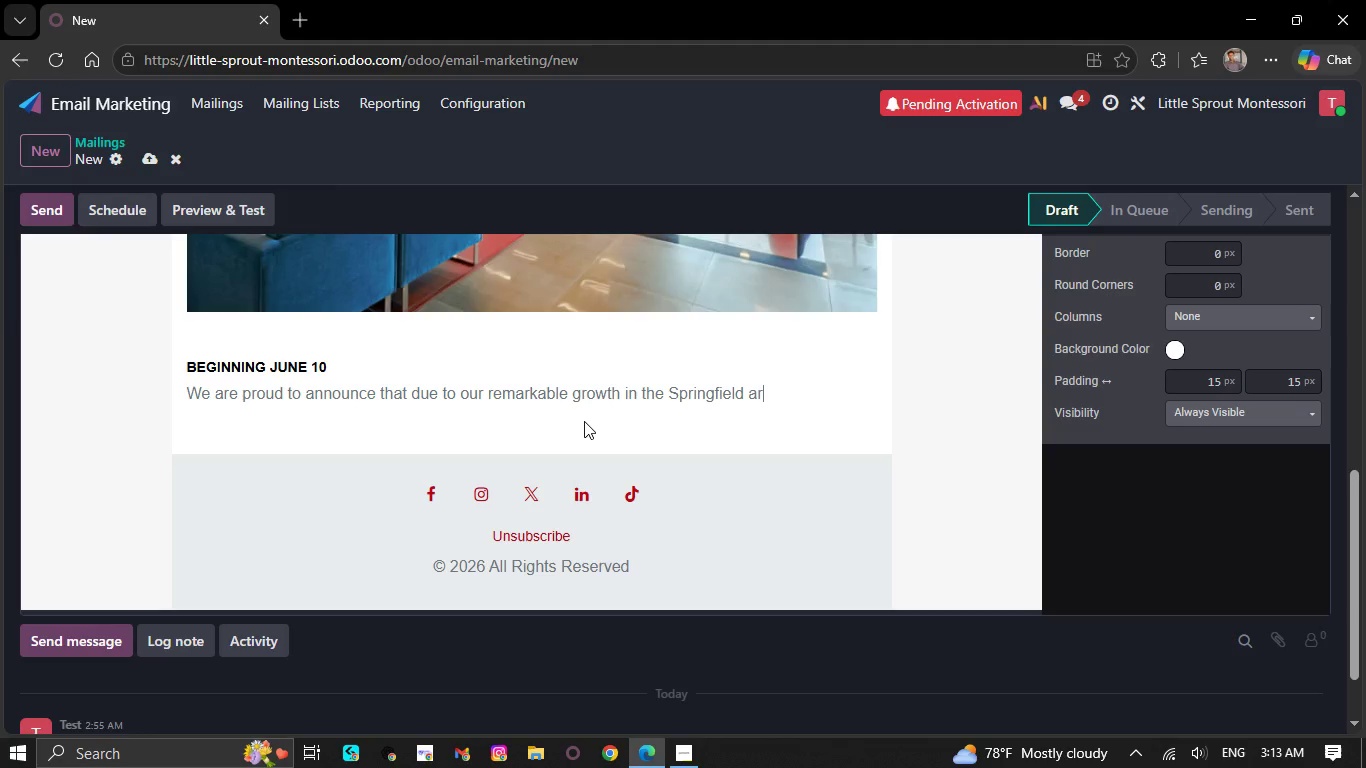 
key(Backspace)
 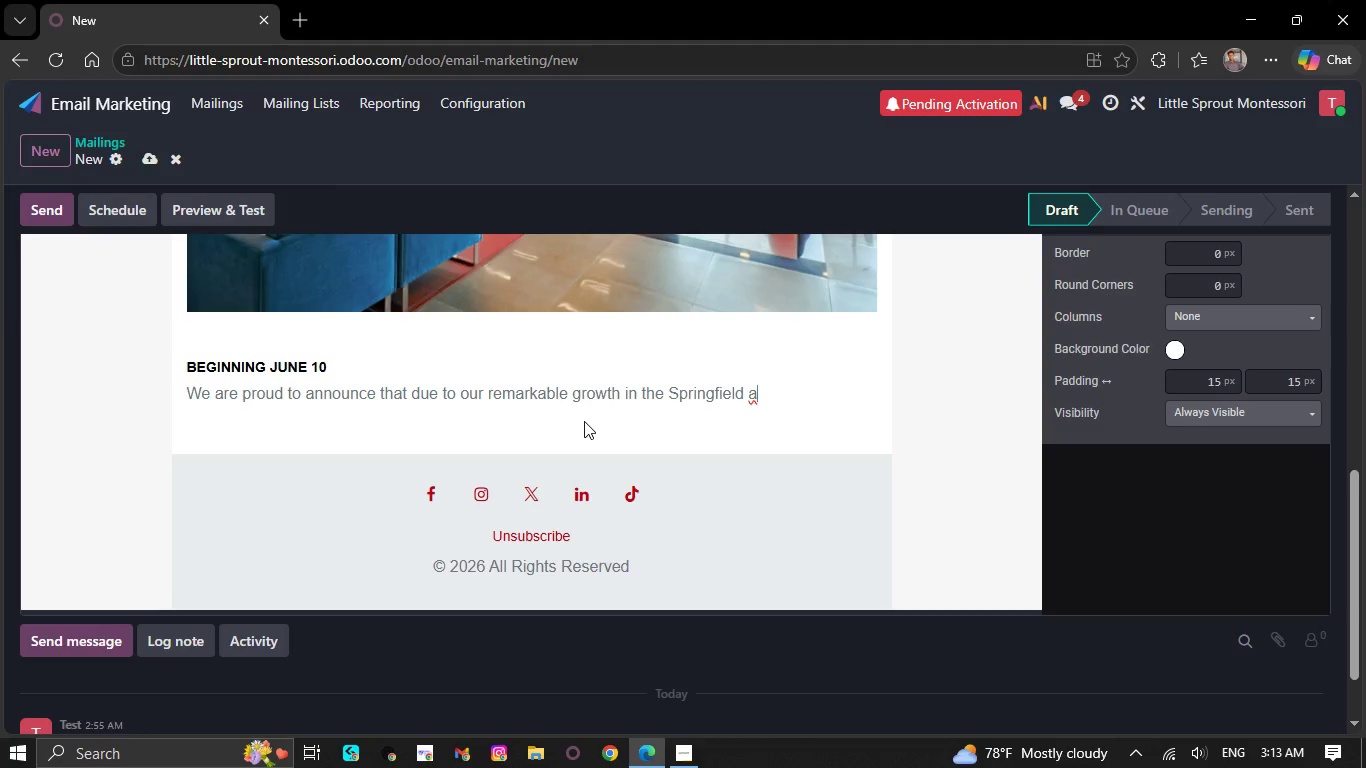 
key(Backspace)
 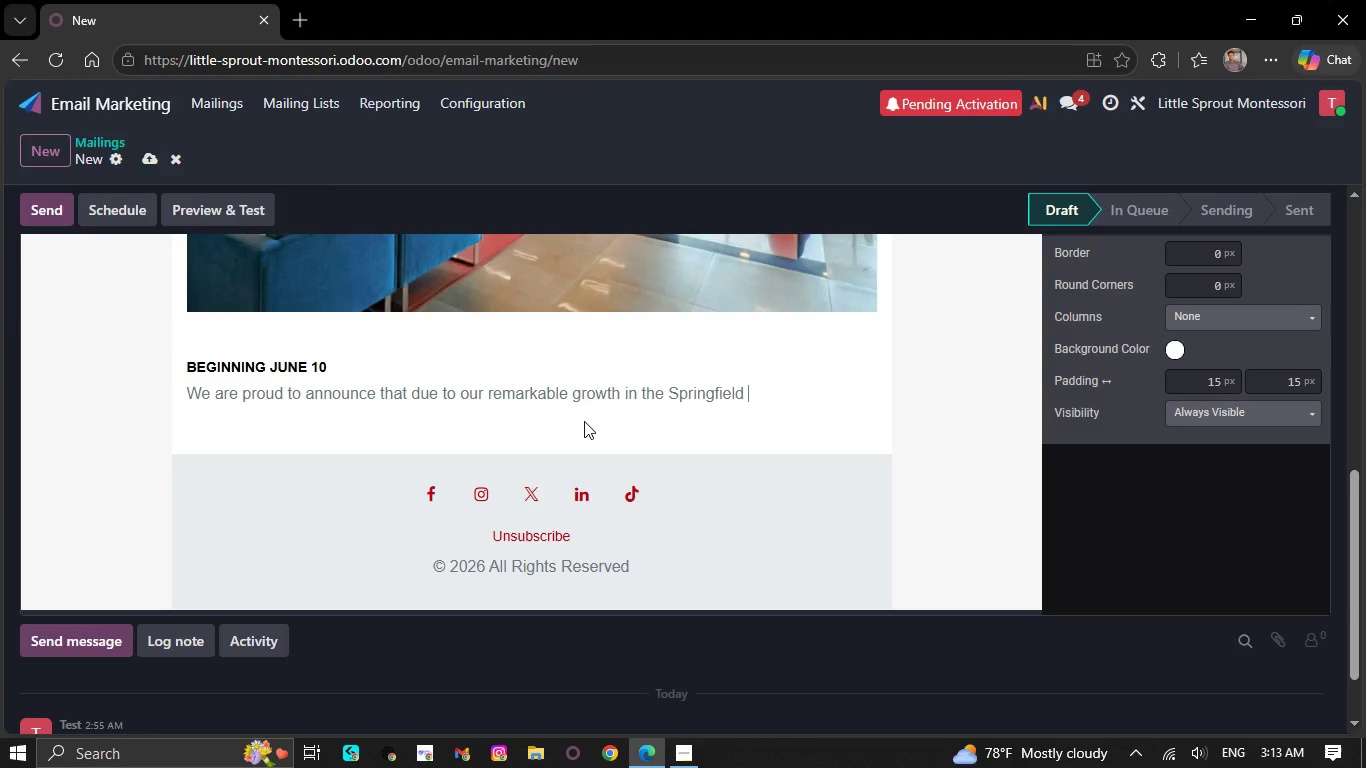 
key(Backspace)
 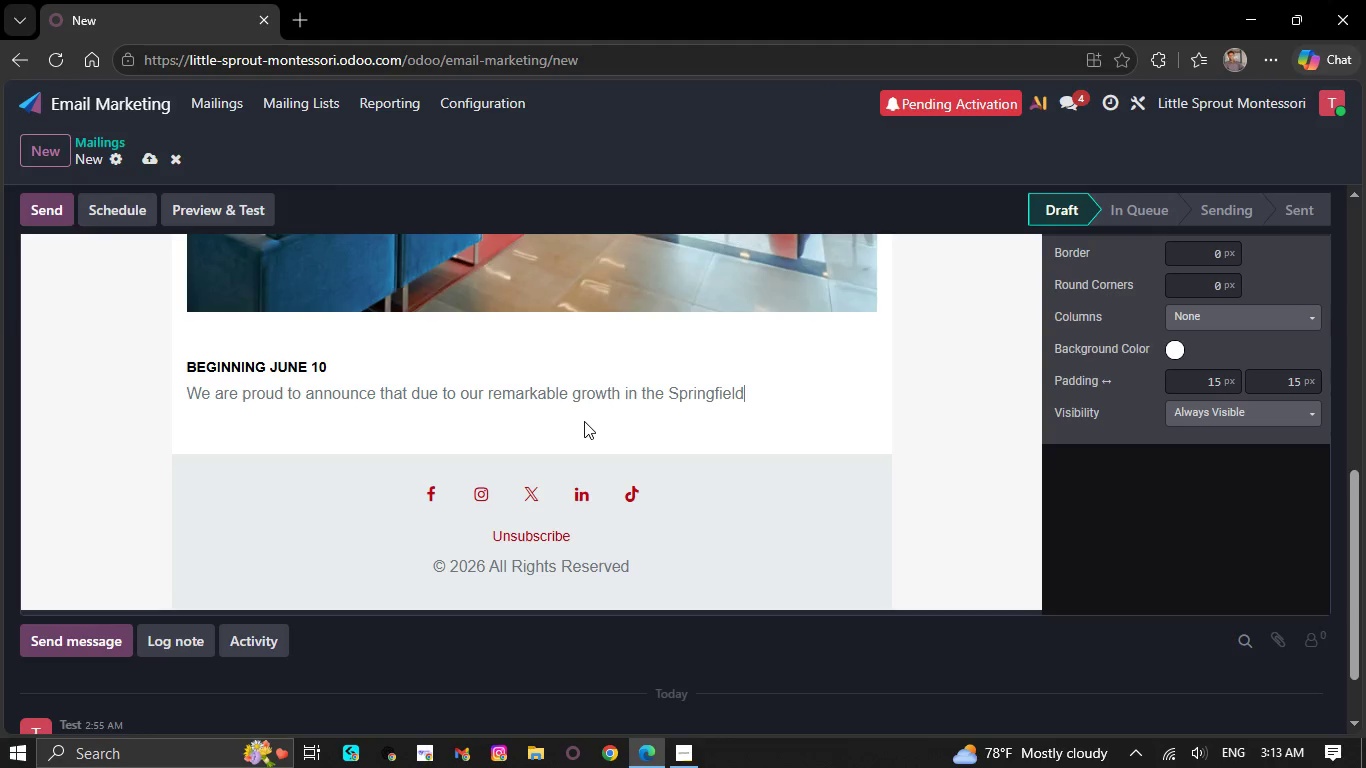 
key(Backspace)
 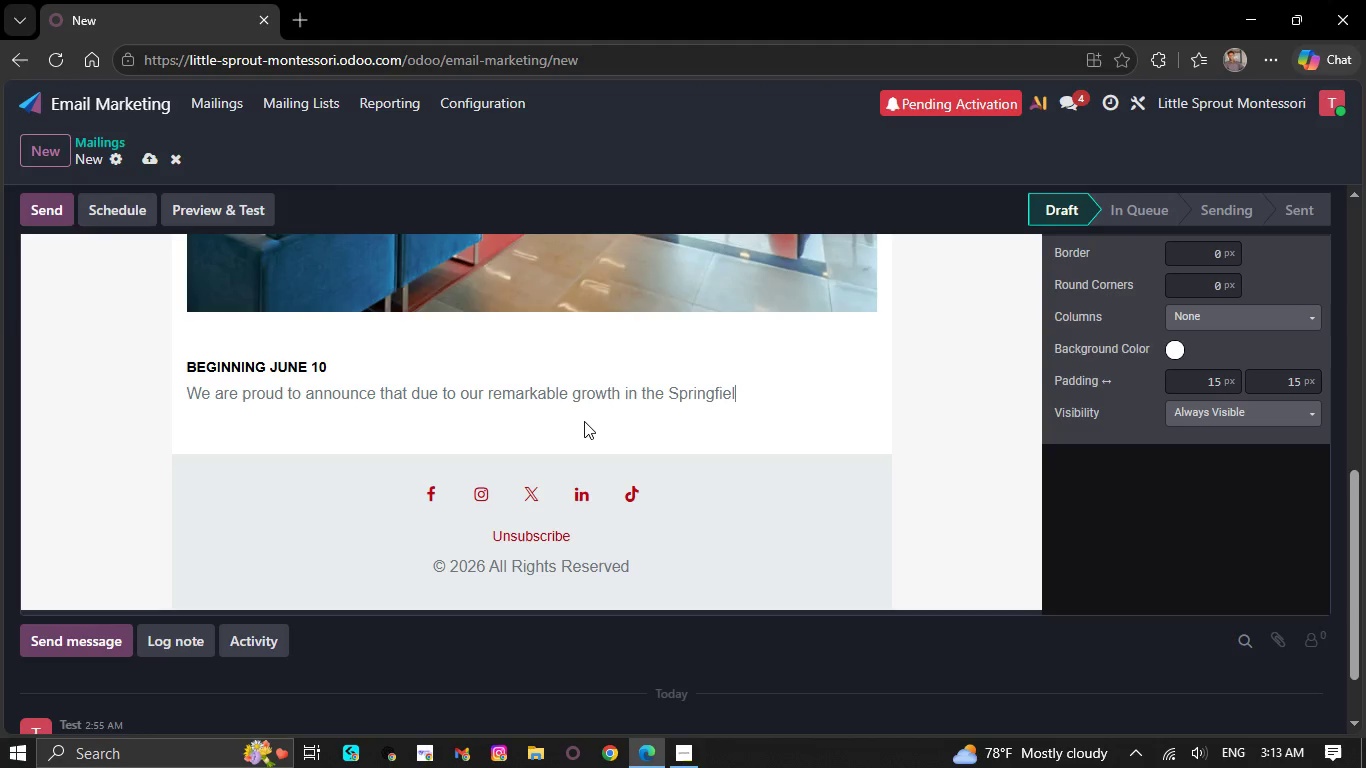 
key(Backspace)
 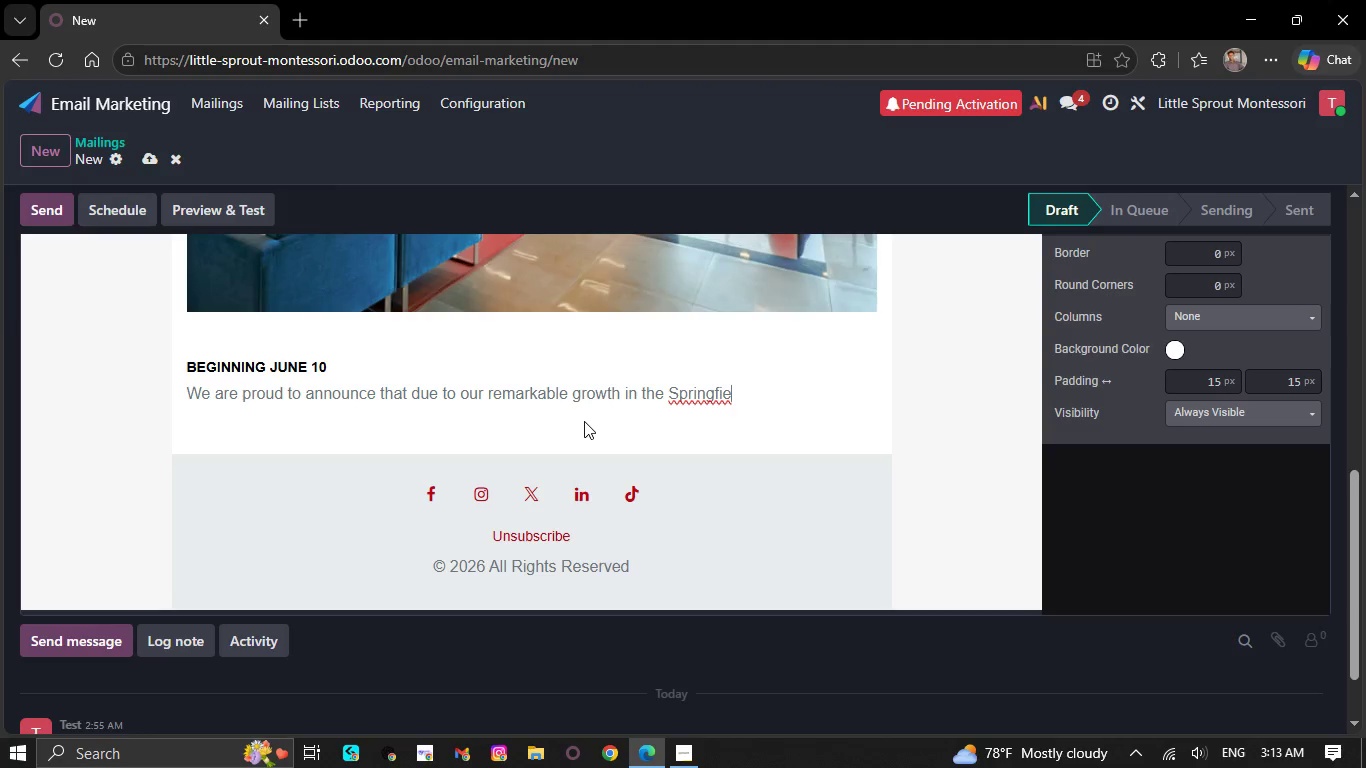 
wait(7.25)
 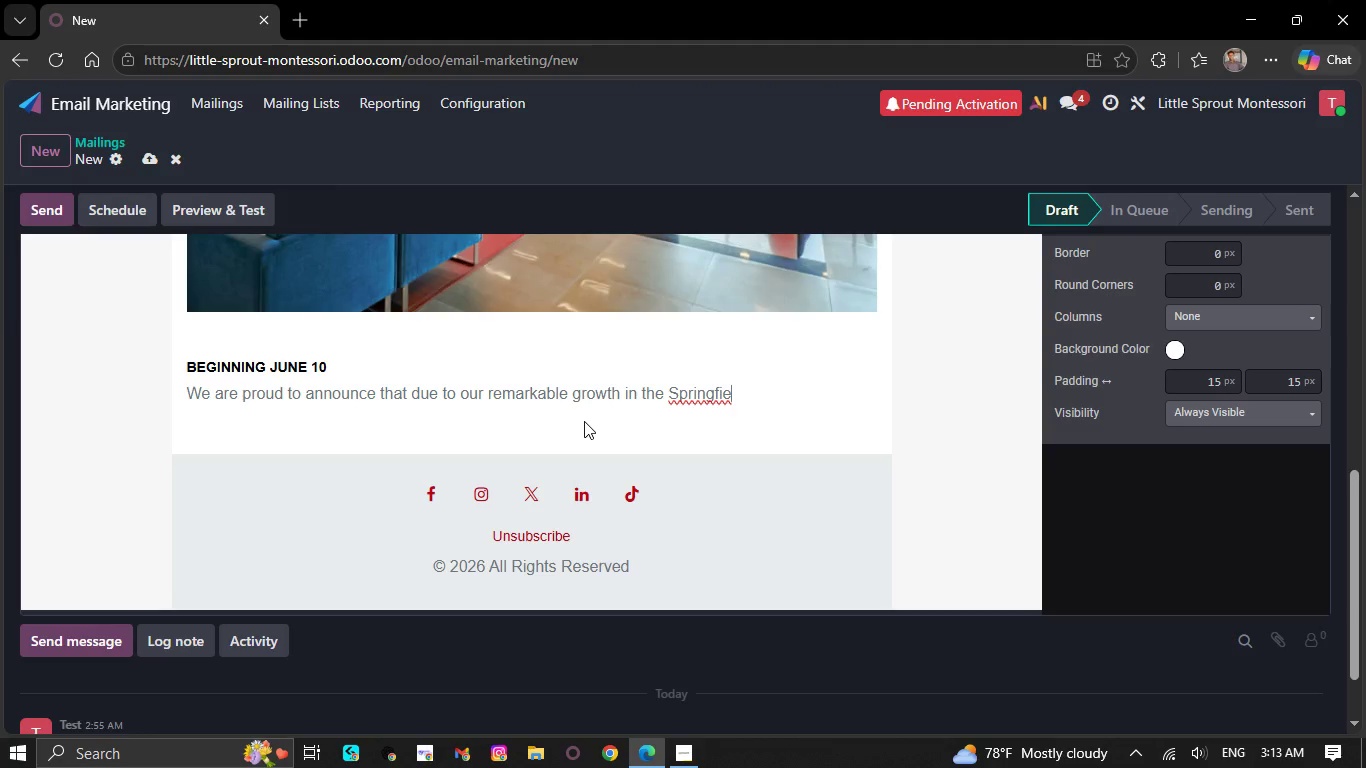 
key(Backspace)
 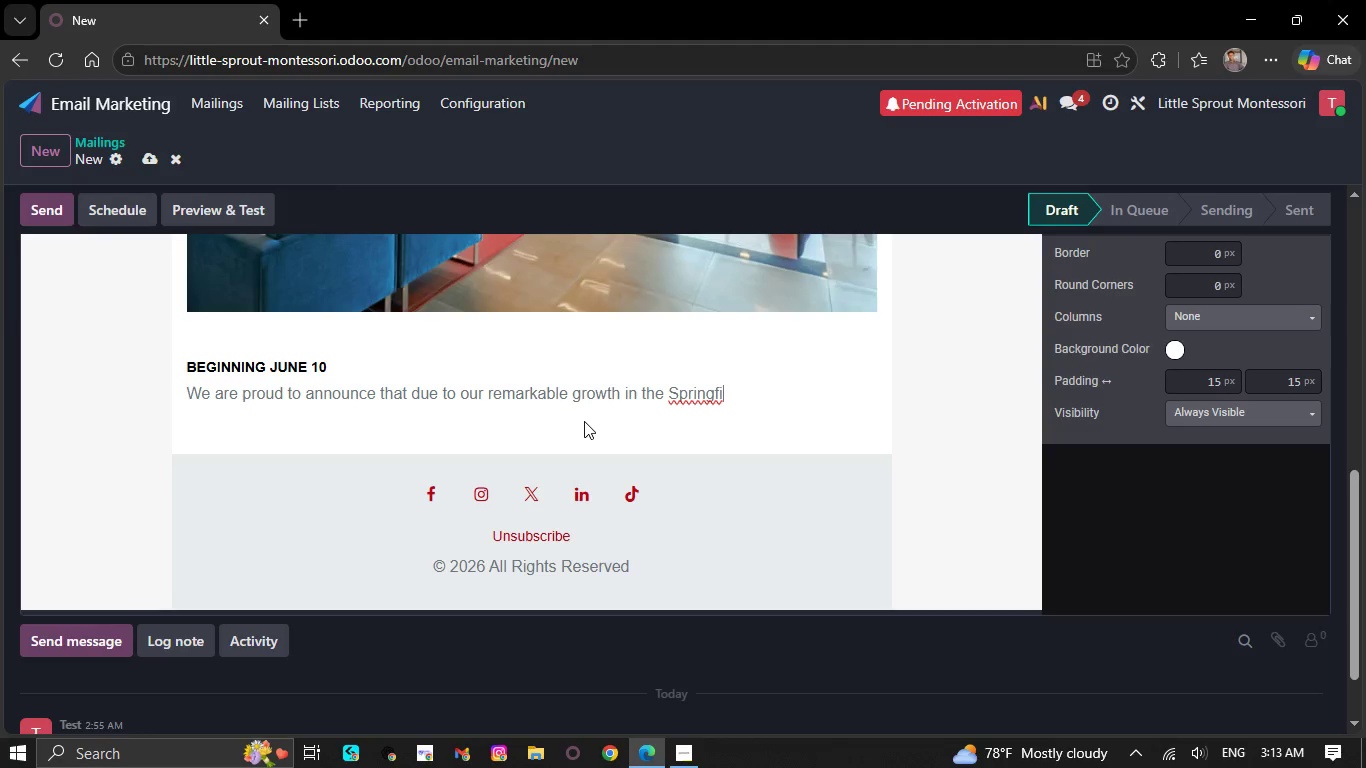 
key(Backspace)
 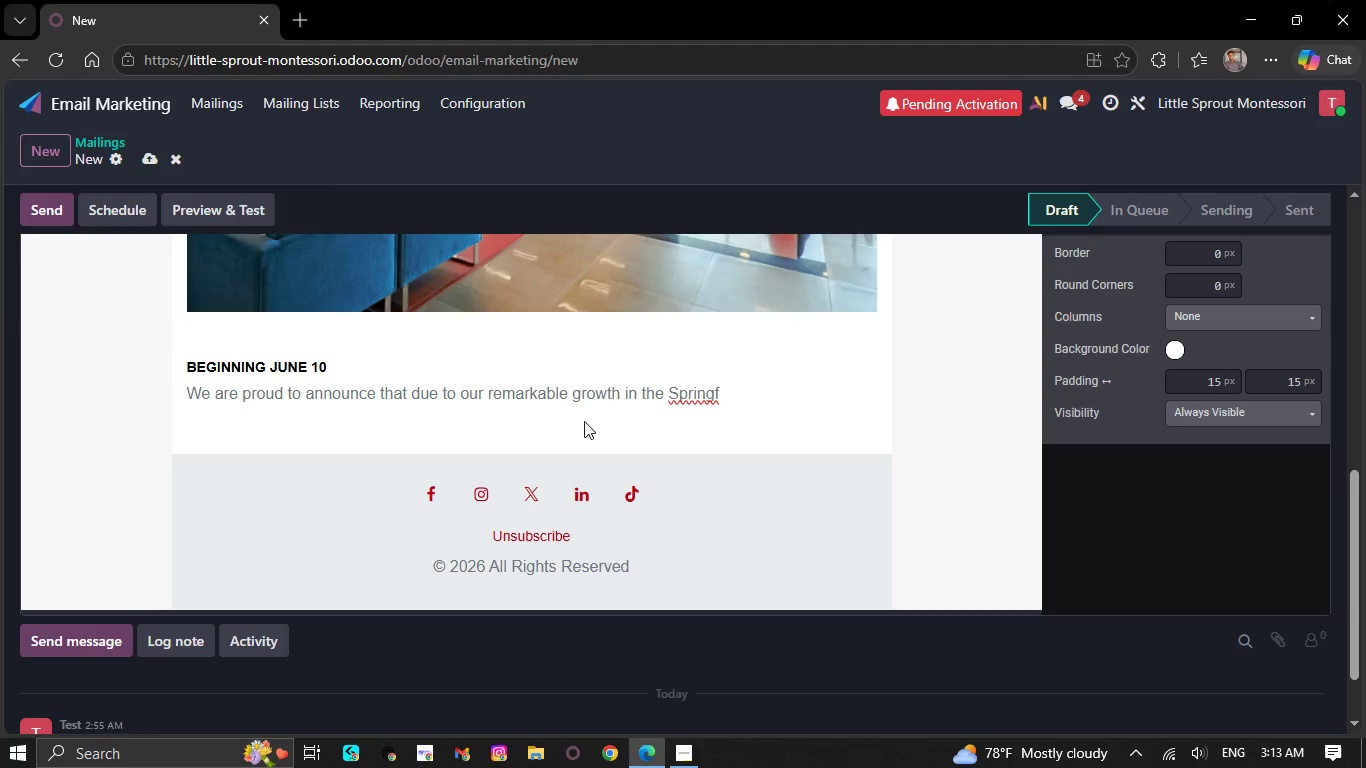 
wait(5.44)
 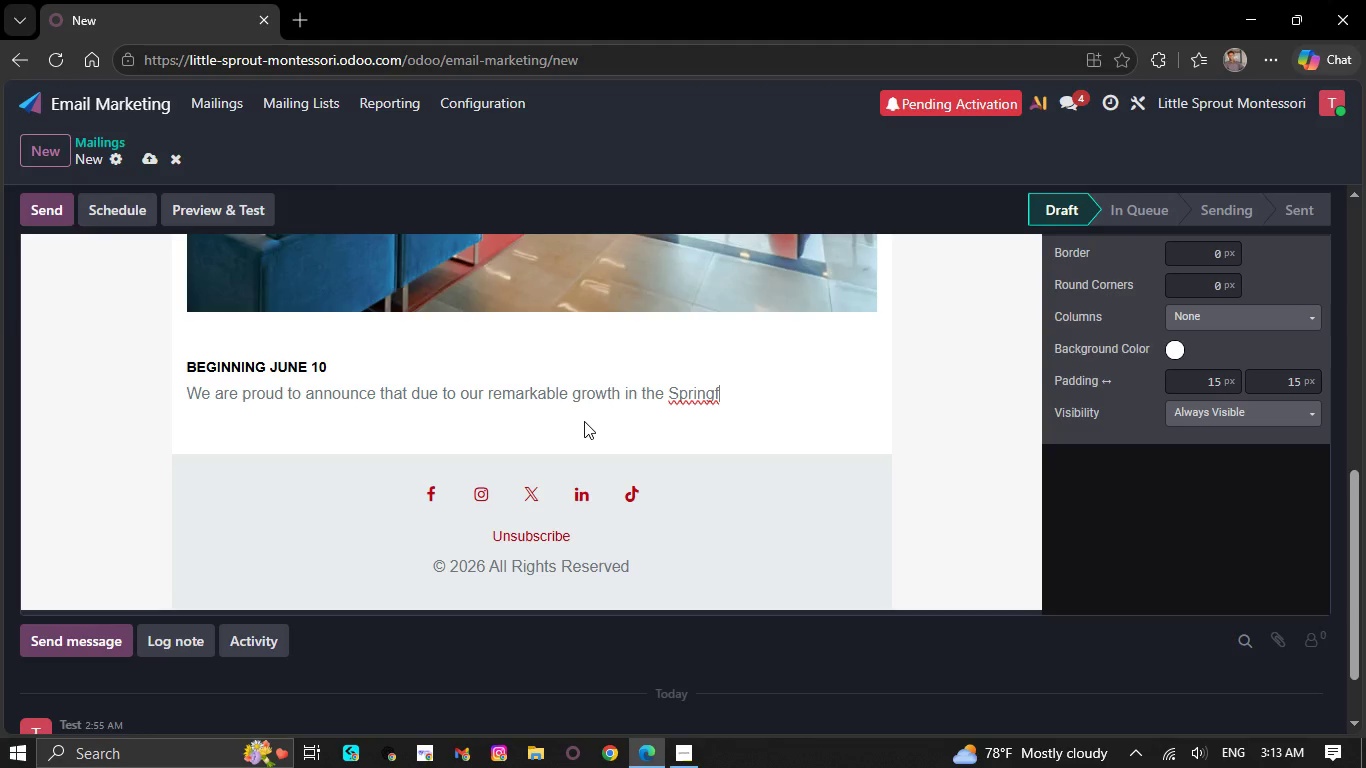 
key(Backspace)
 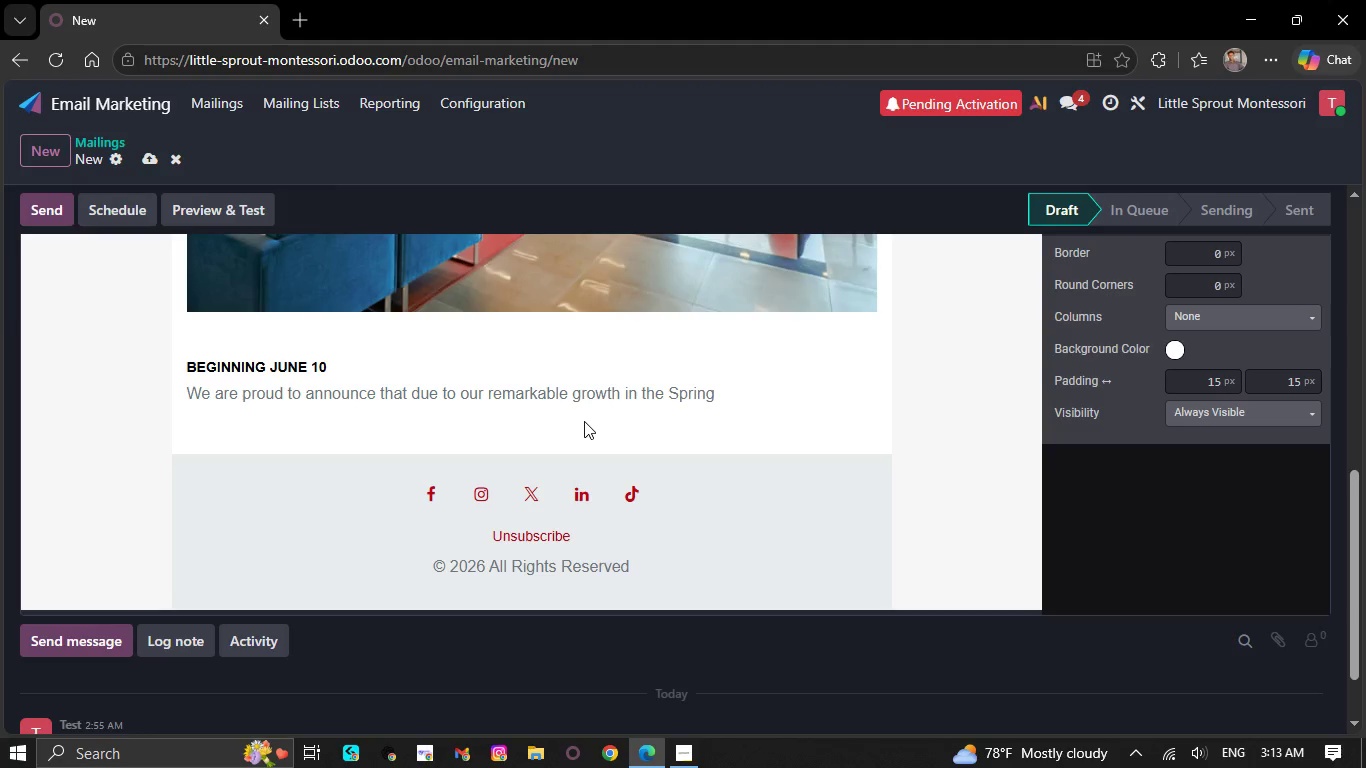 
key(Backspace)
 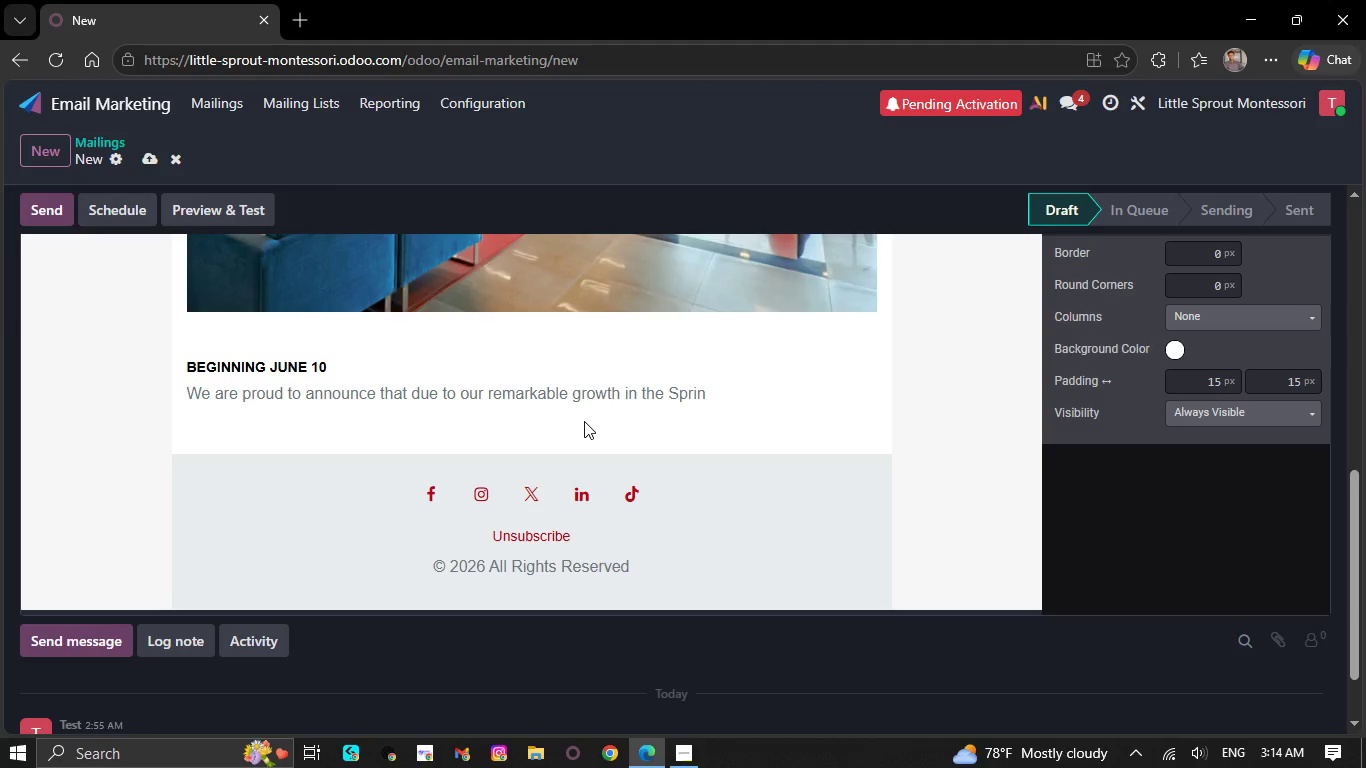 
wait(51.55)
 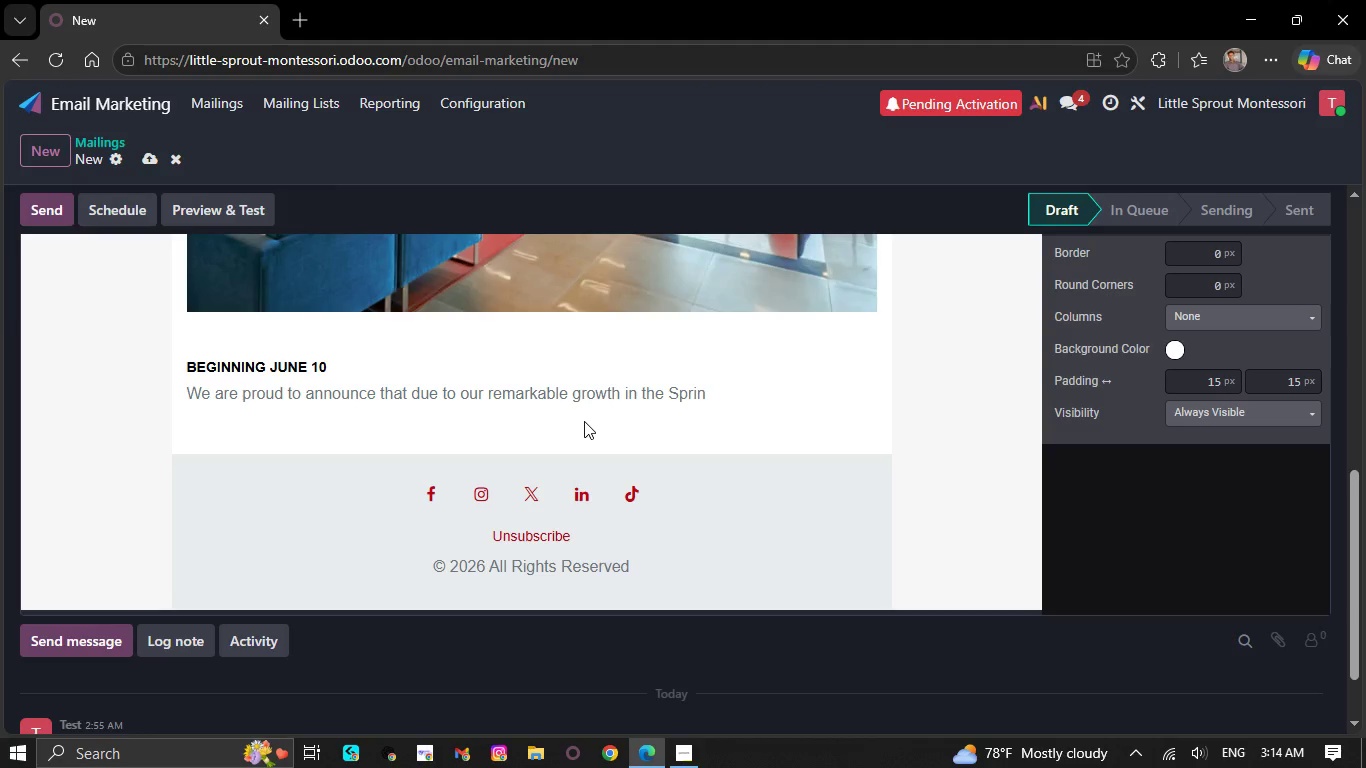 
key(Backspace)
 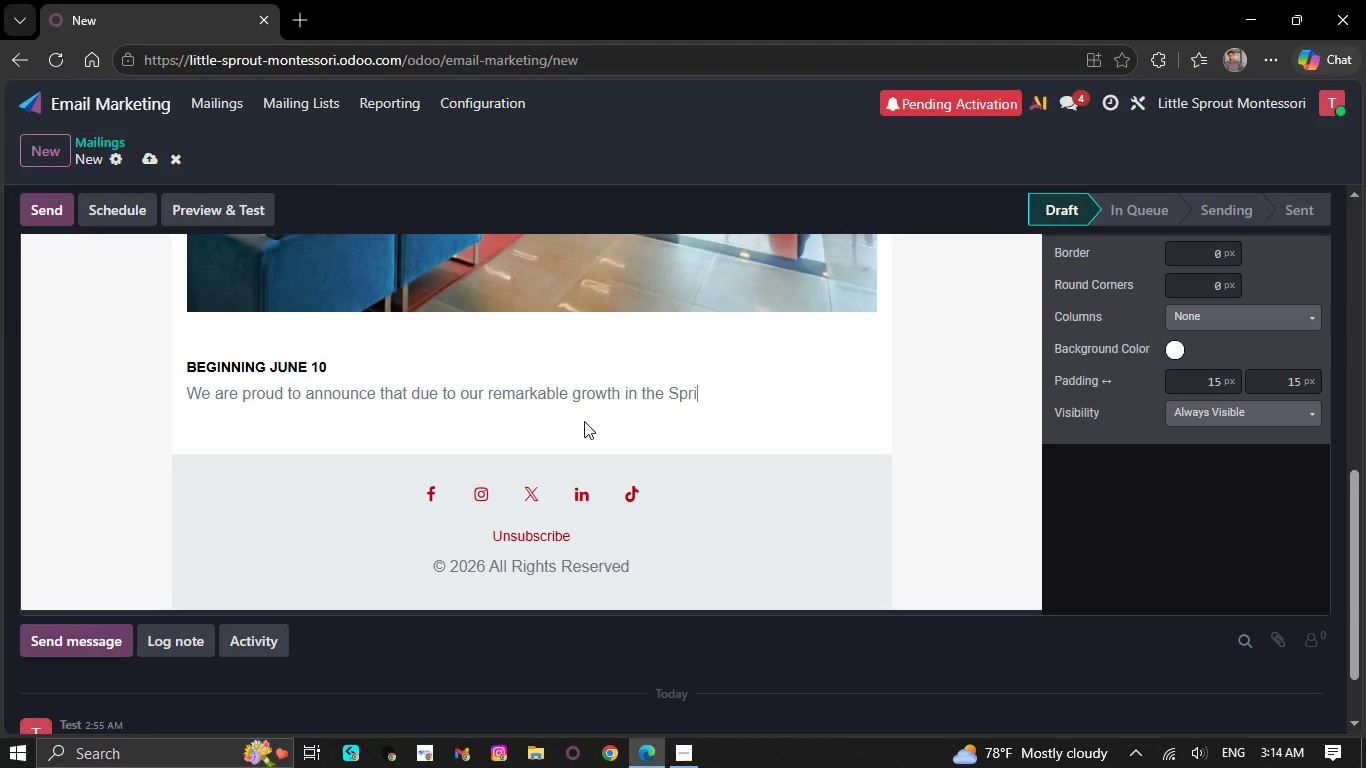 
key(Backspace)
 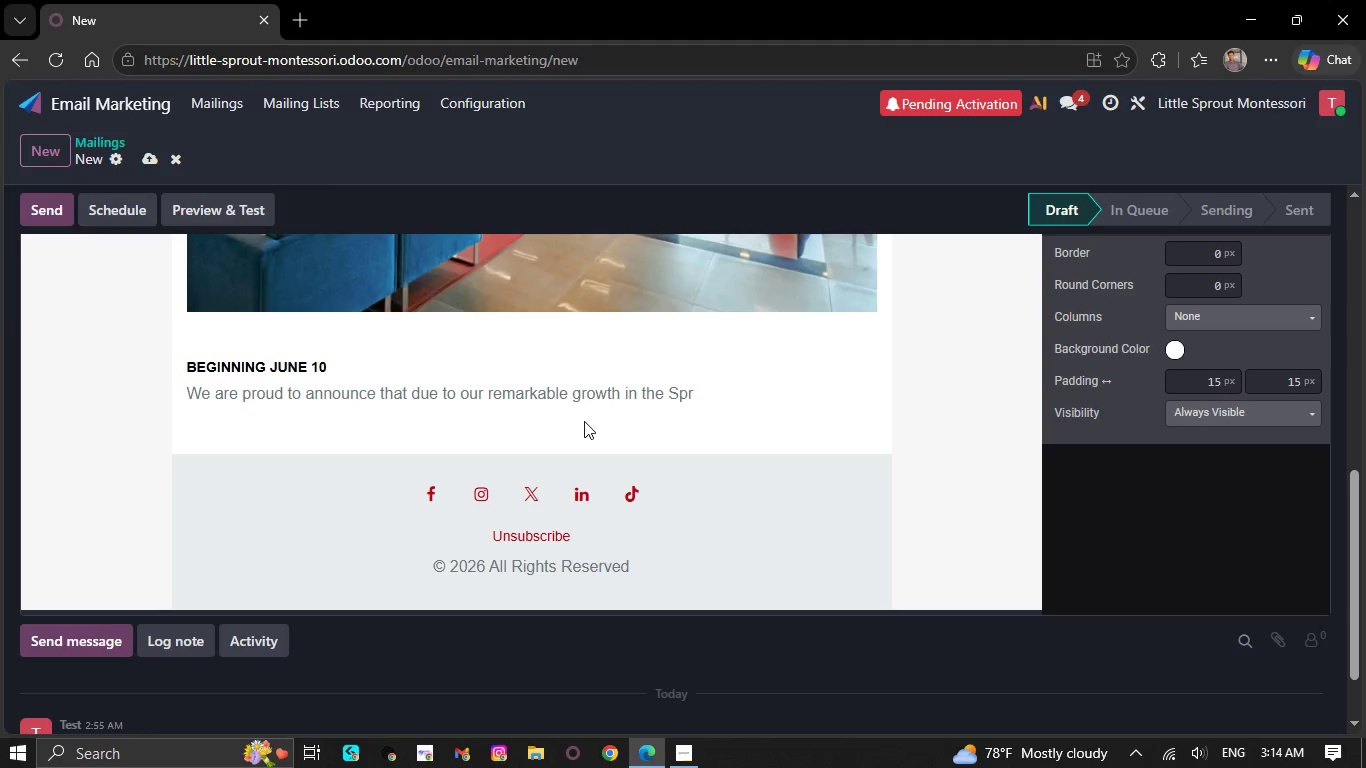 
key(Backspace)
 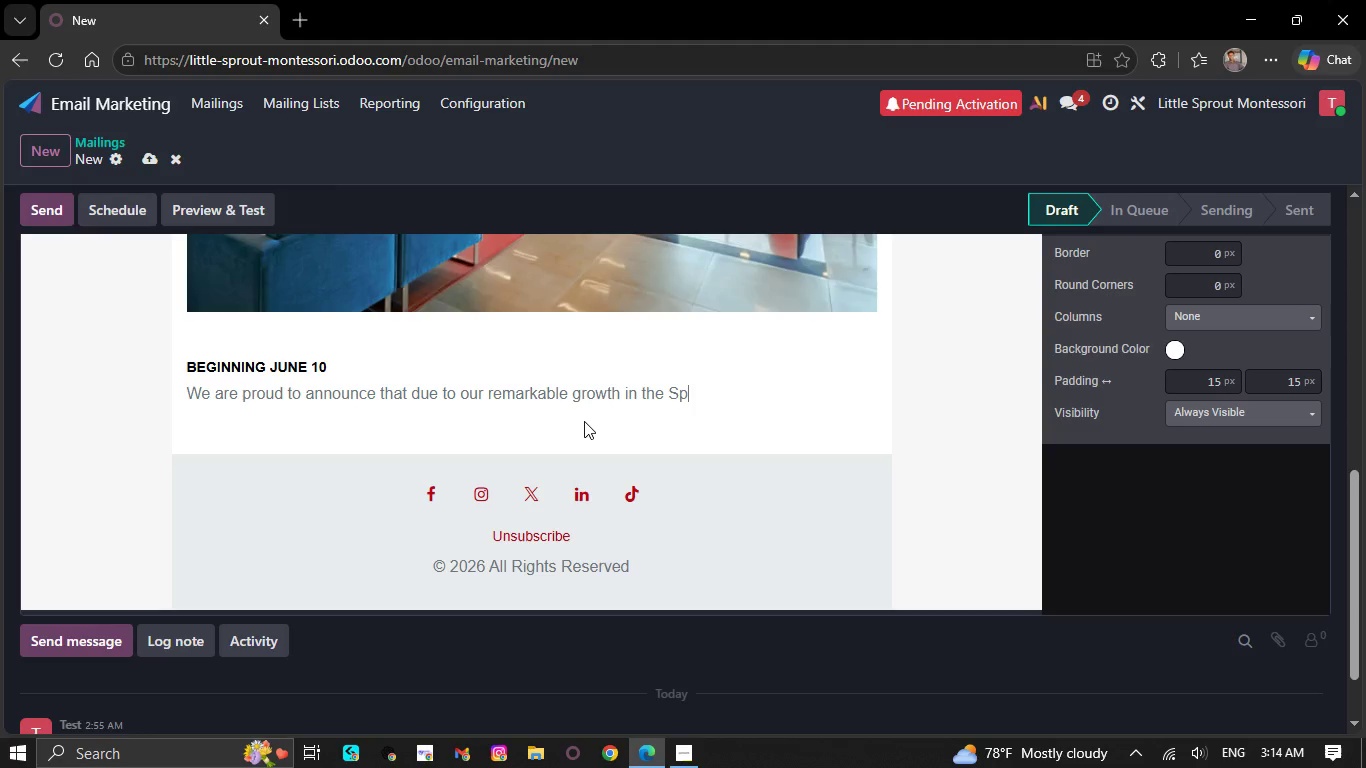 
key(Backspace)
 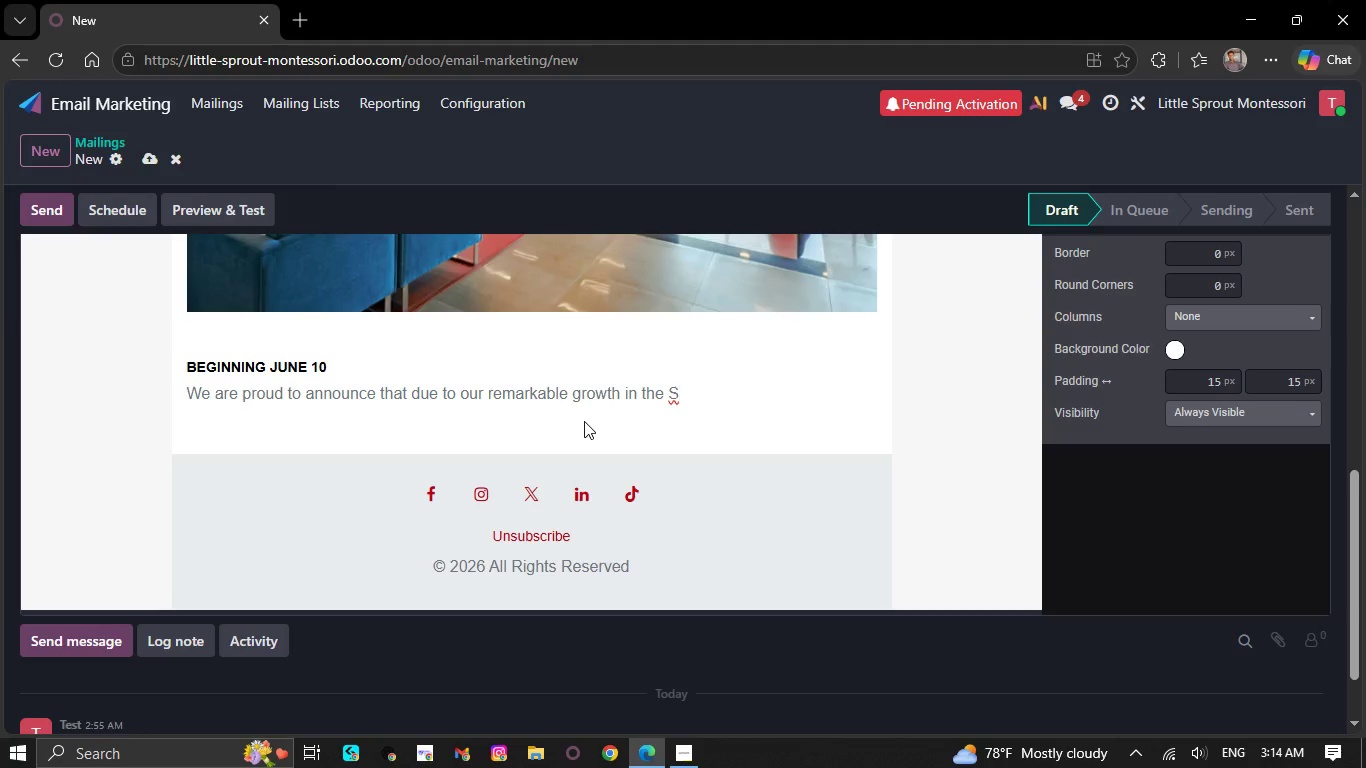 
key(Backspace)
 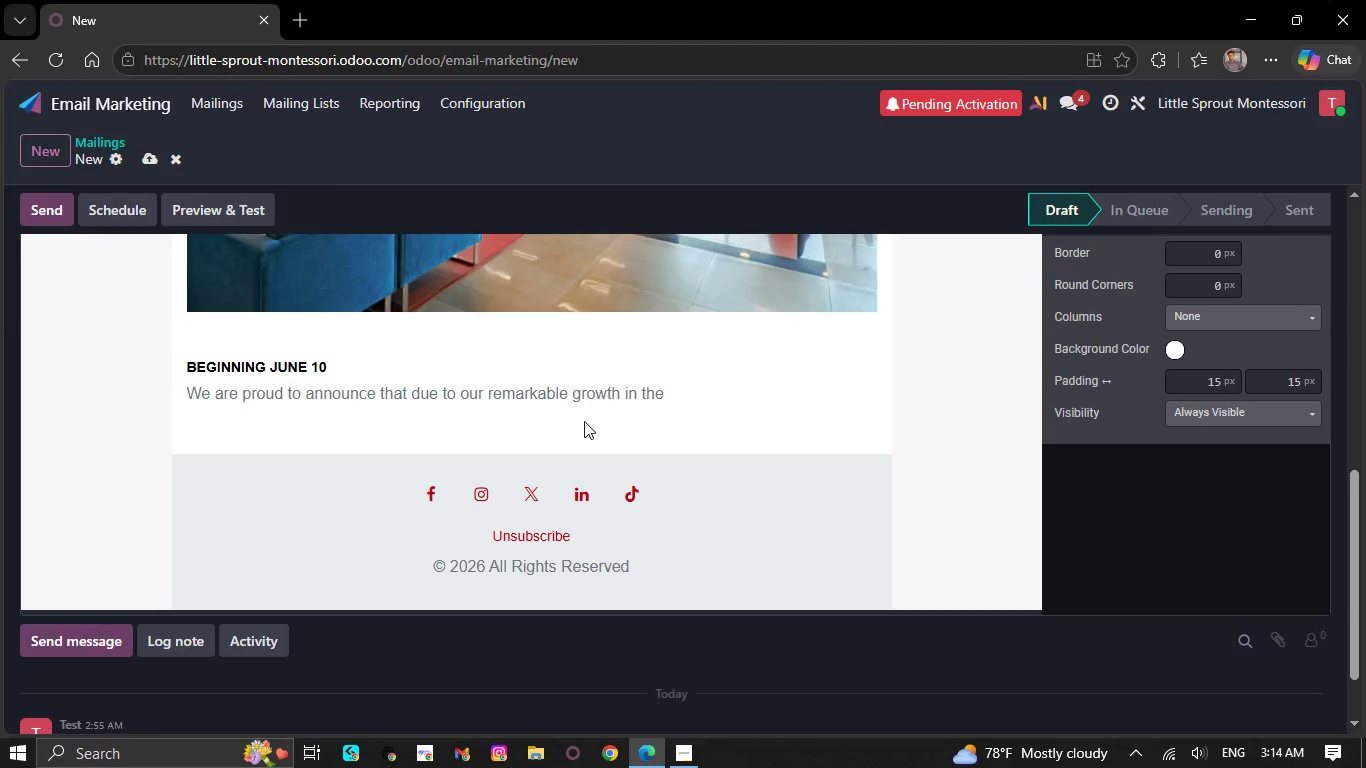 
key(Backspace)
 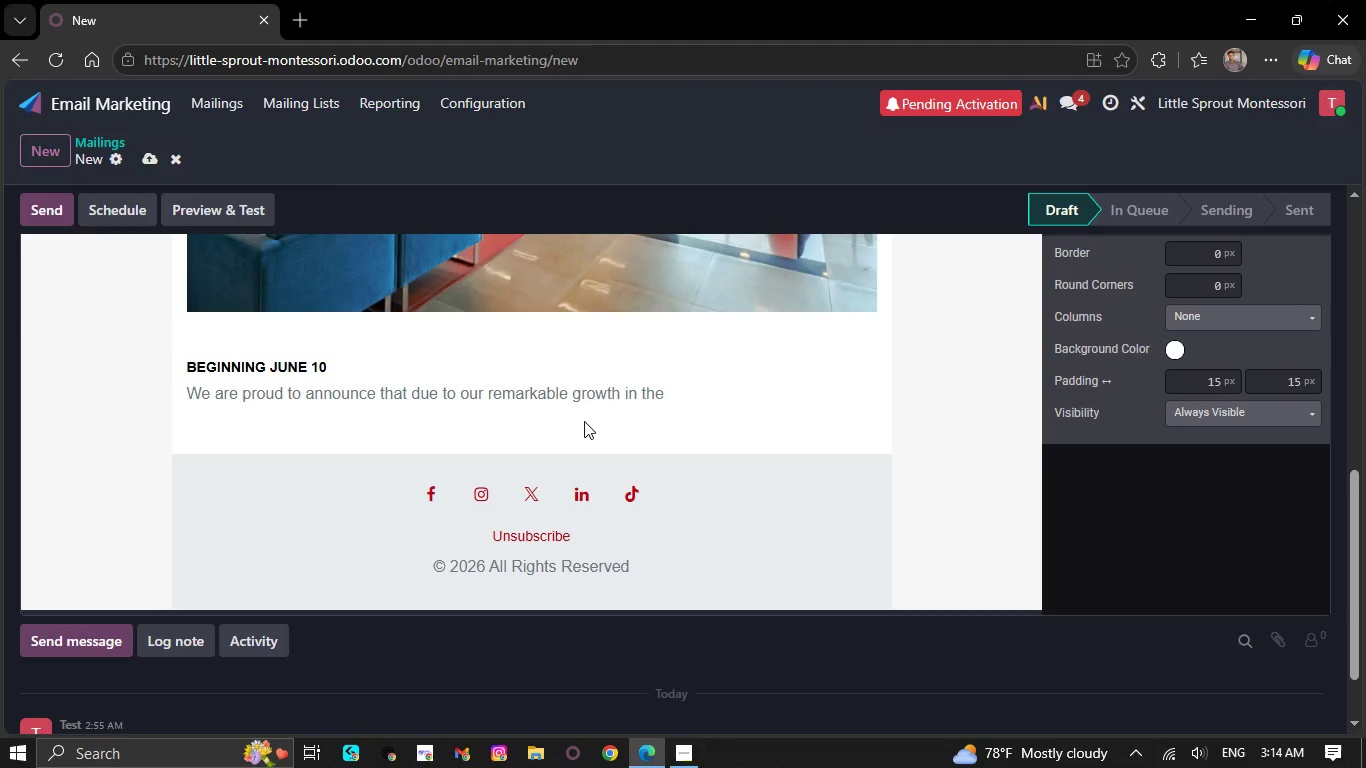 
key(Backspace)
 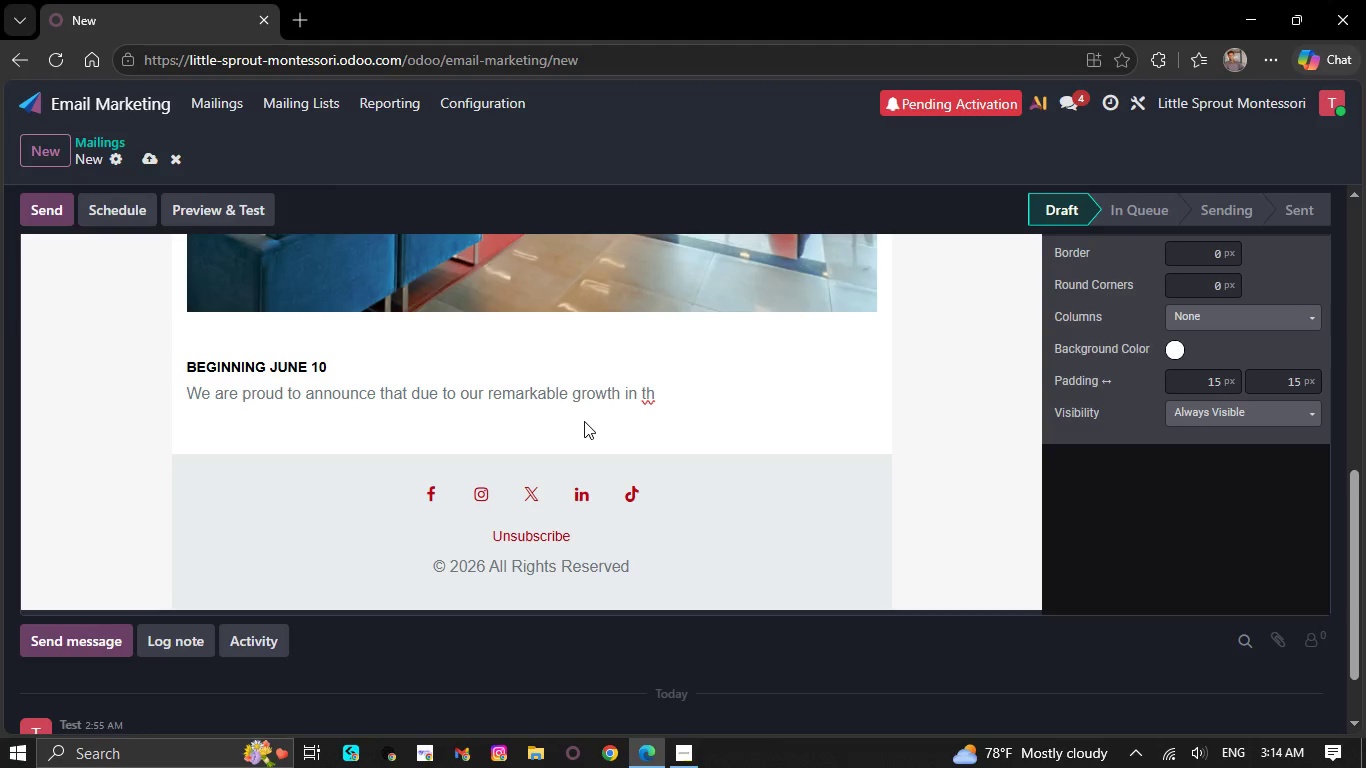 
key(Backspace)
 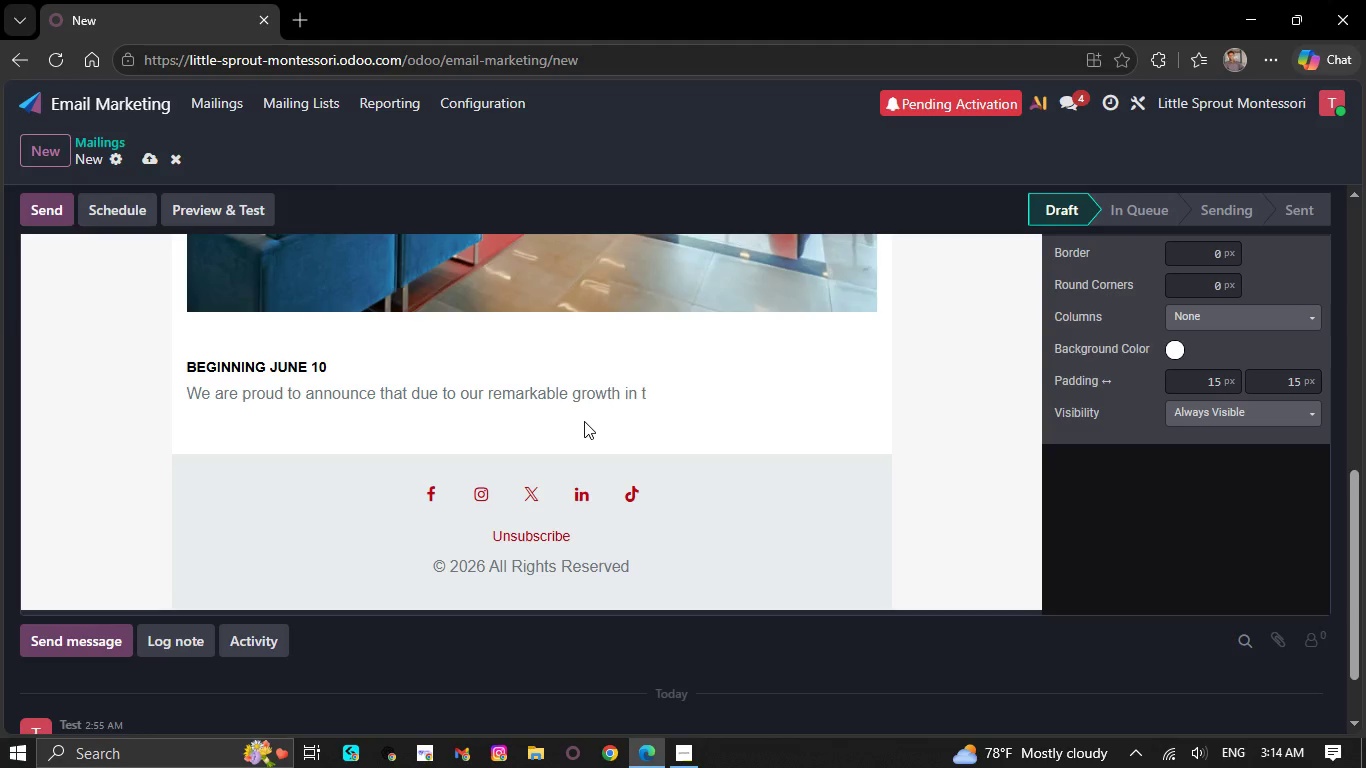 
wait(7.91)
 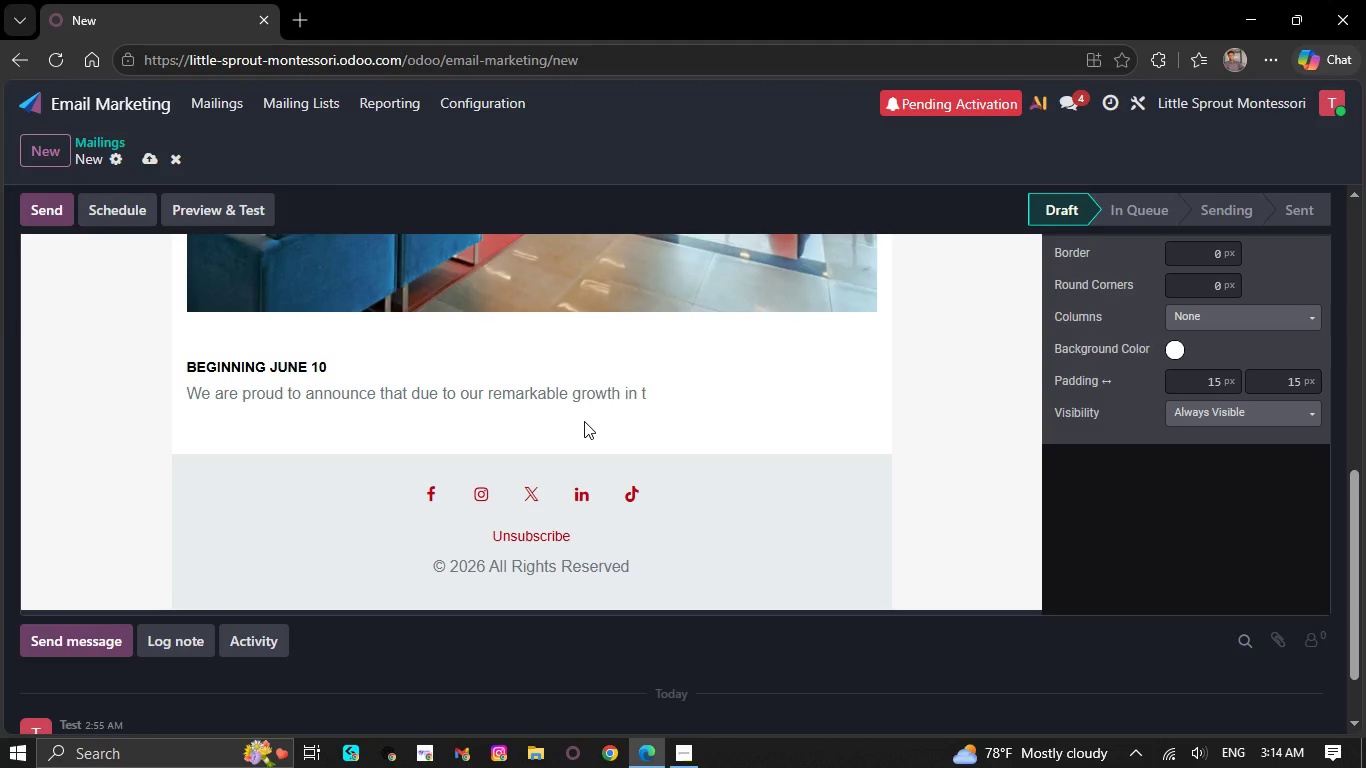 
key(Backspace)
 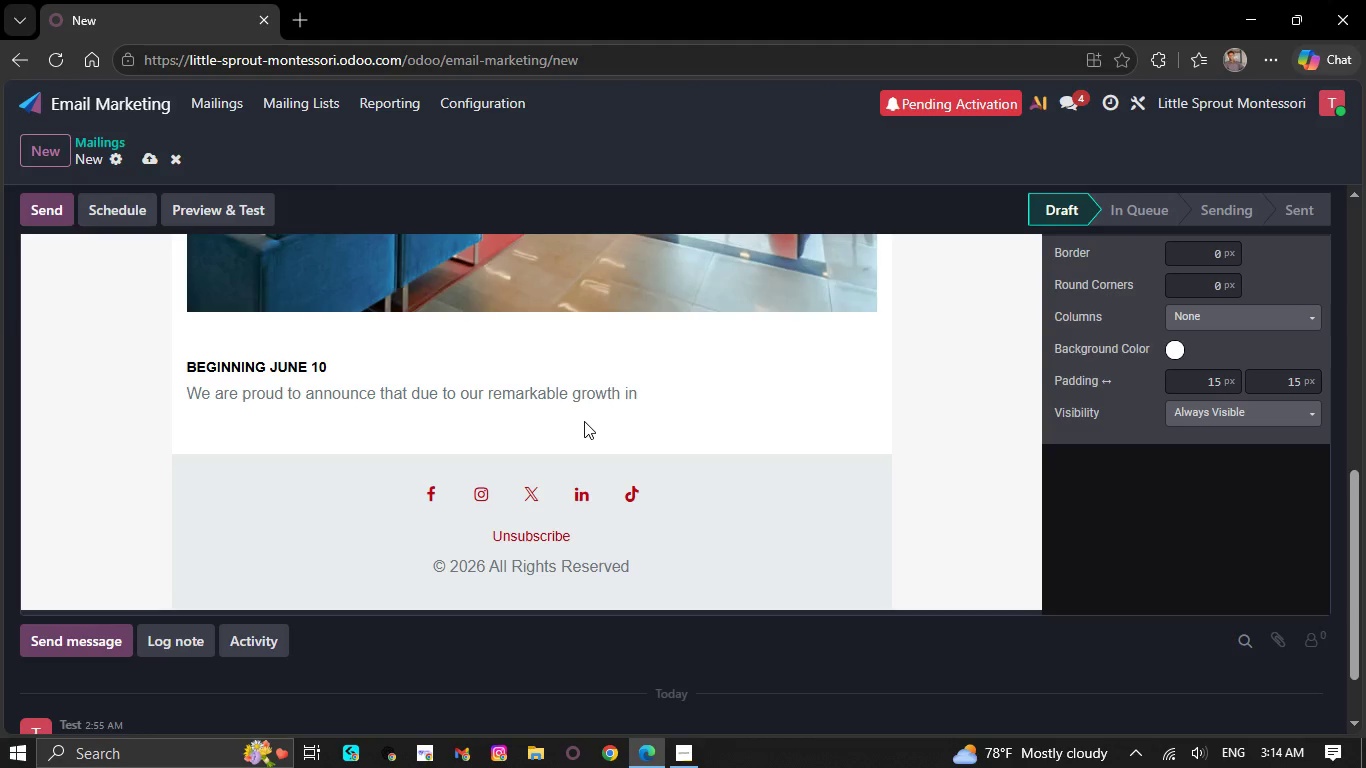 
key(Backspace)
 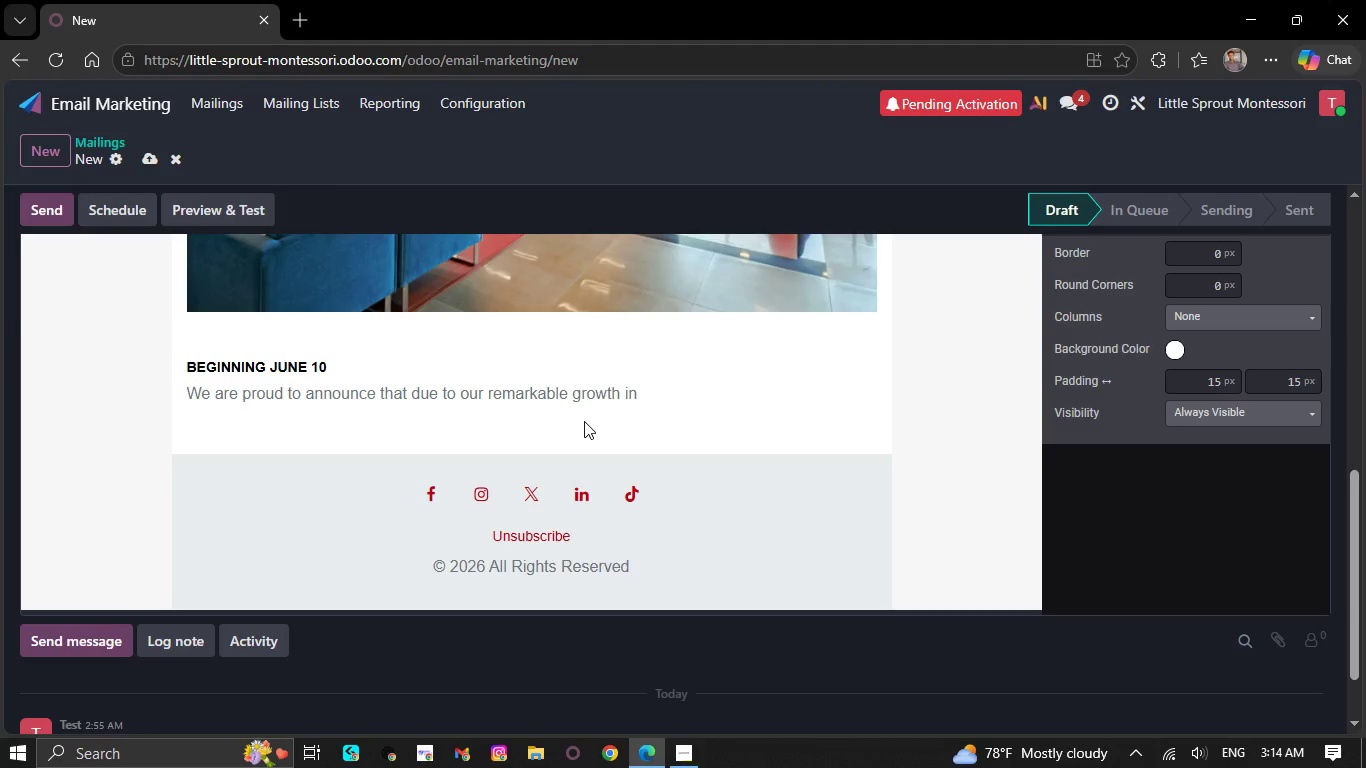 
key(Backspace)
 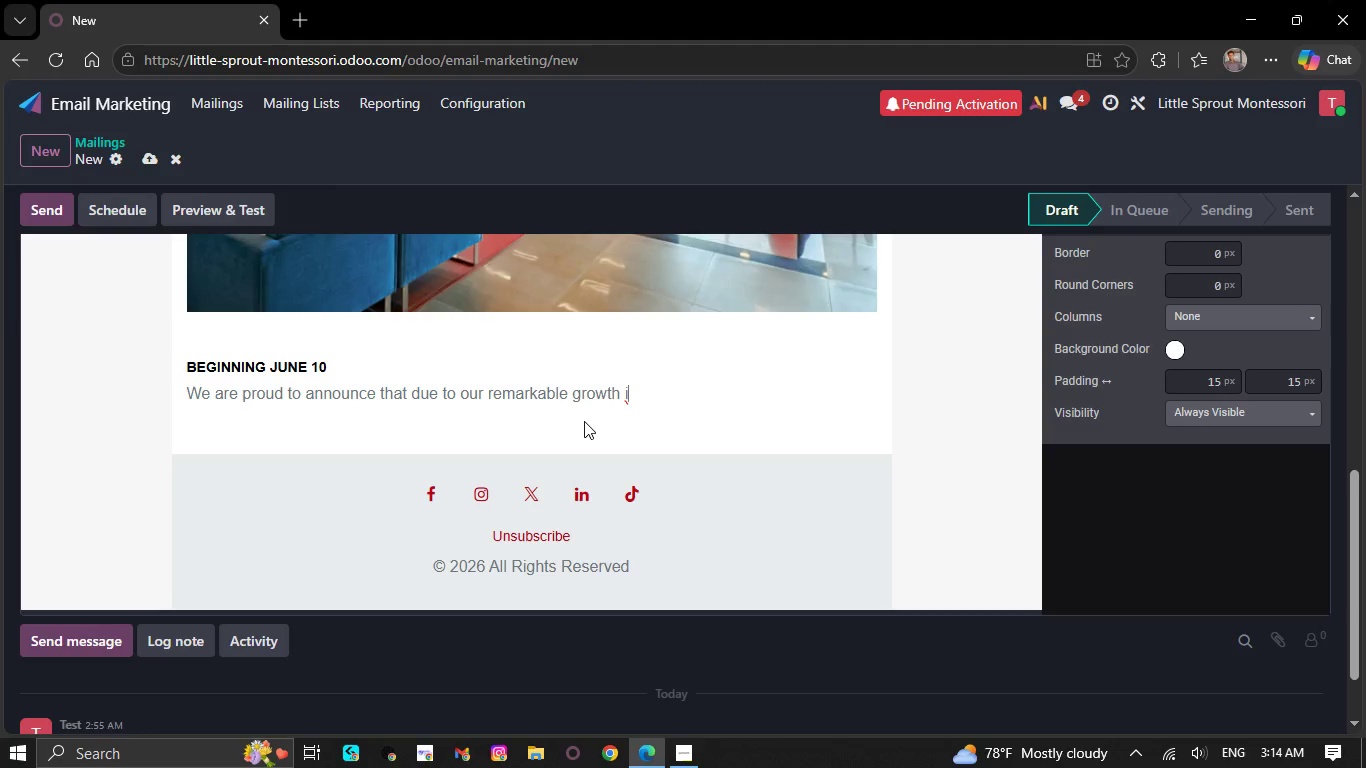 
key(Backspace)
 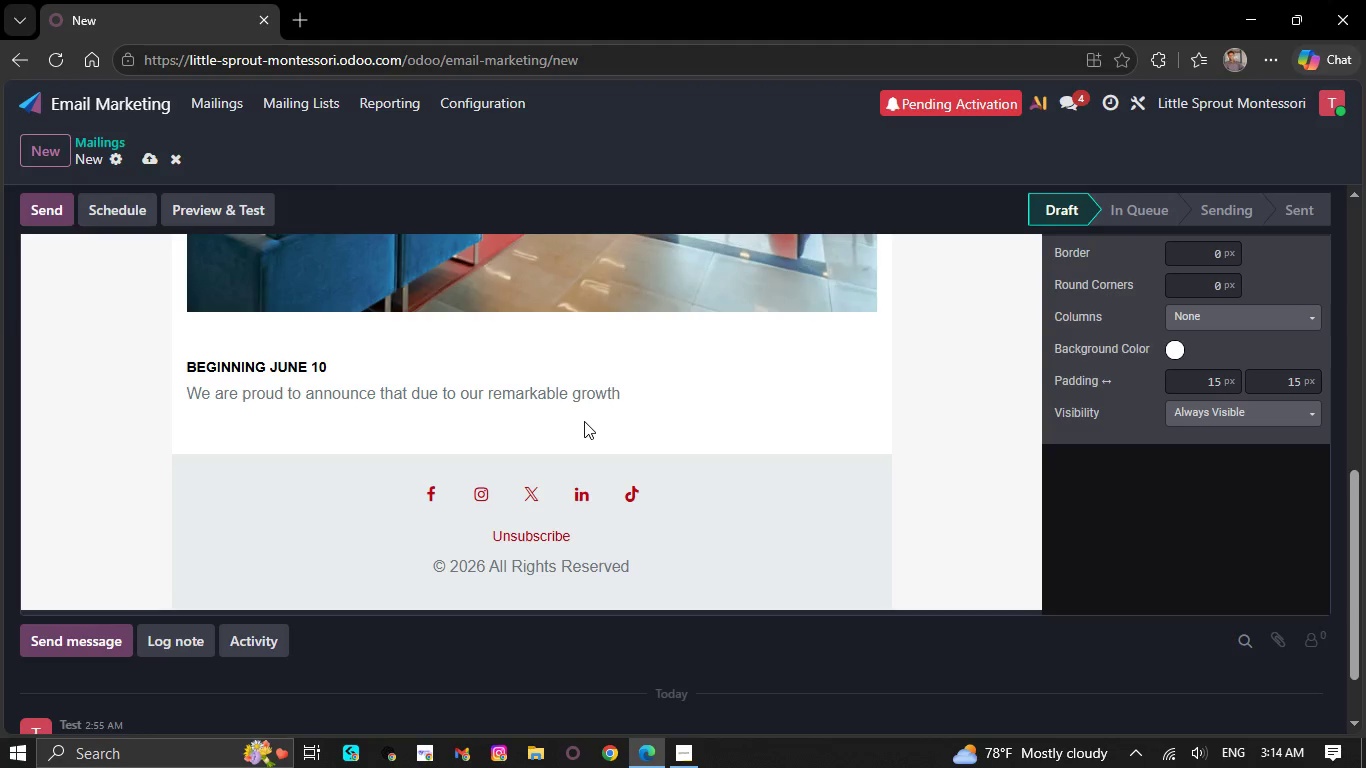 
key(Backspace)
 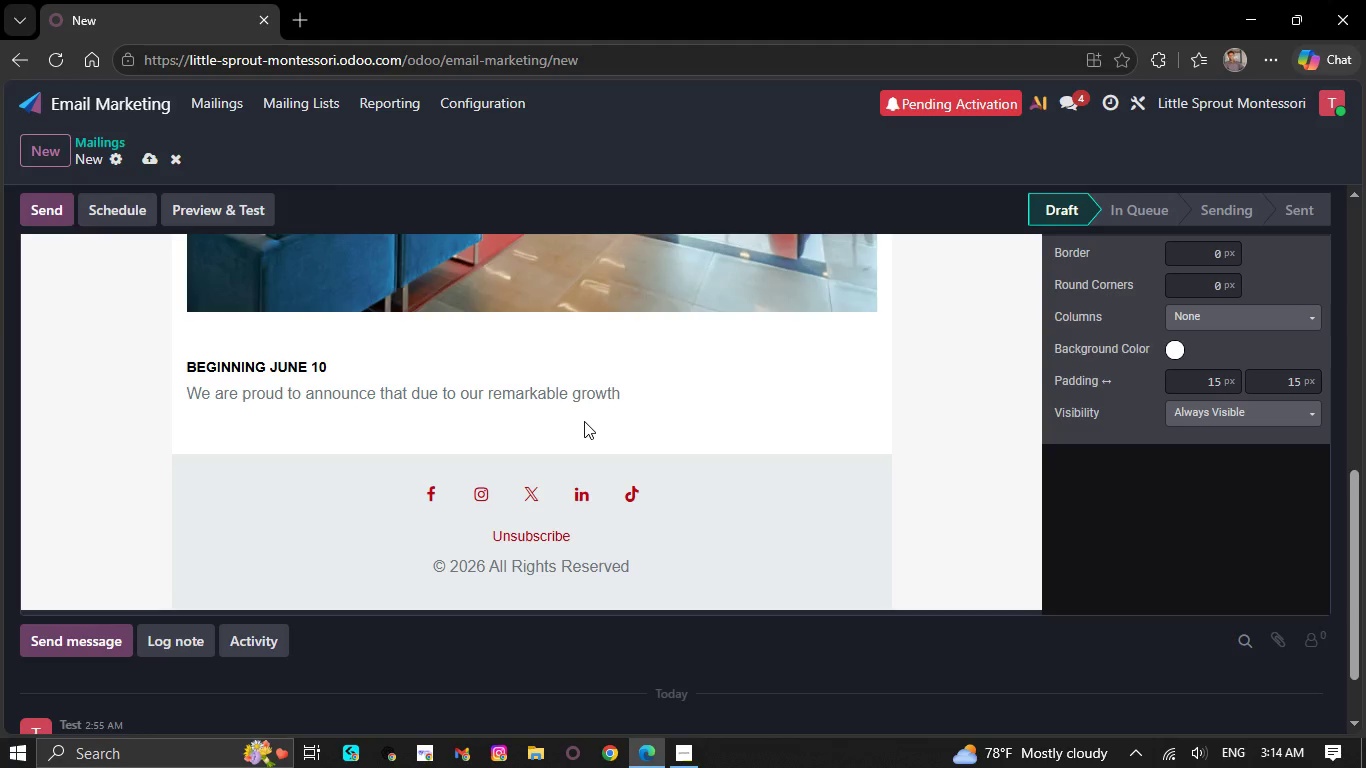 
key(Backspace)
 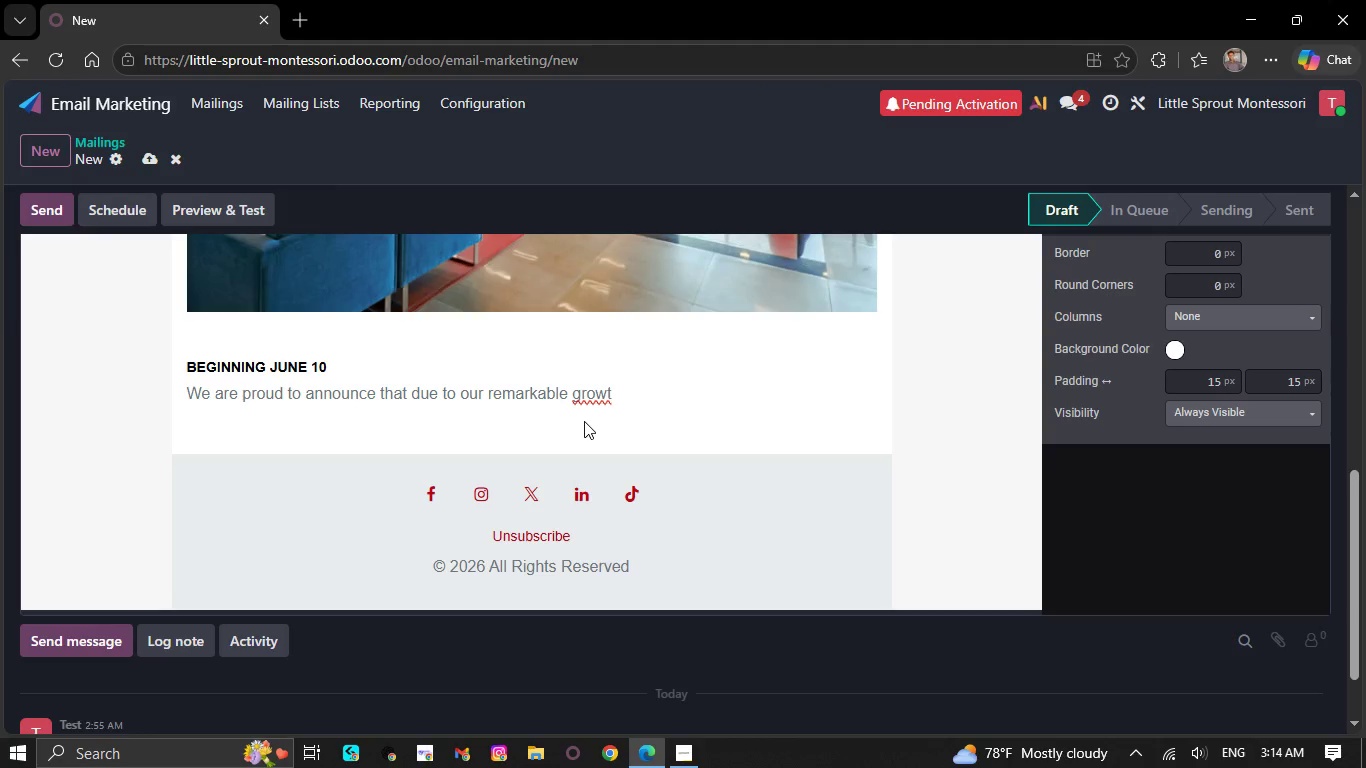 
wait(8.76)
 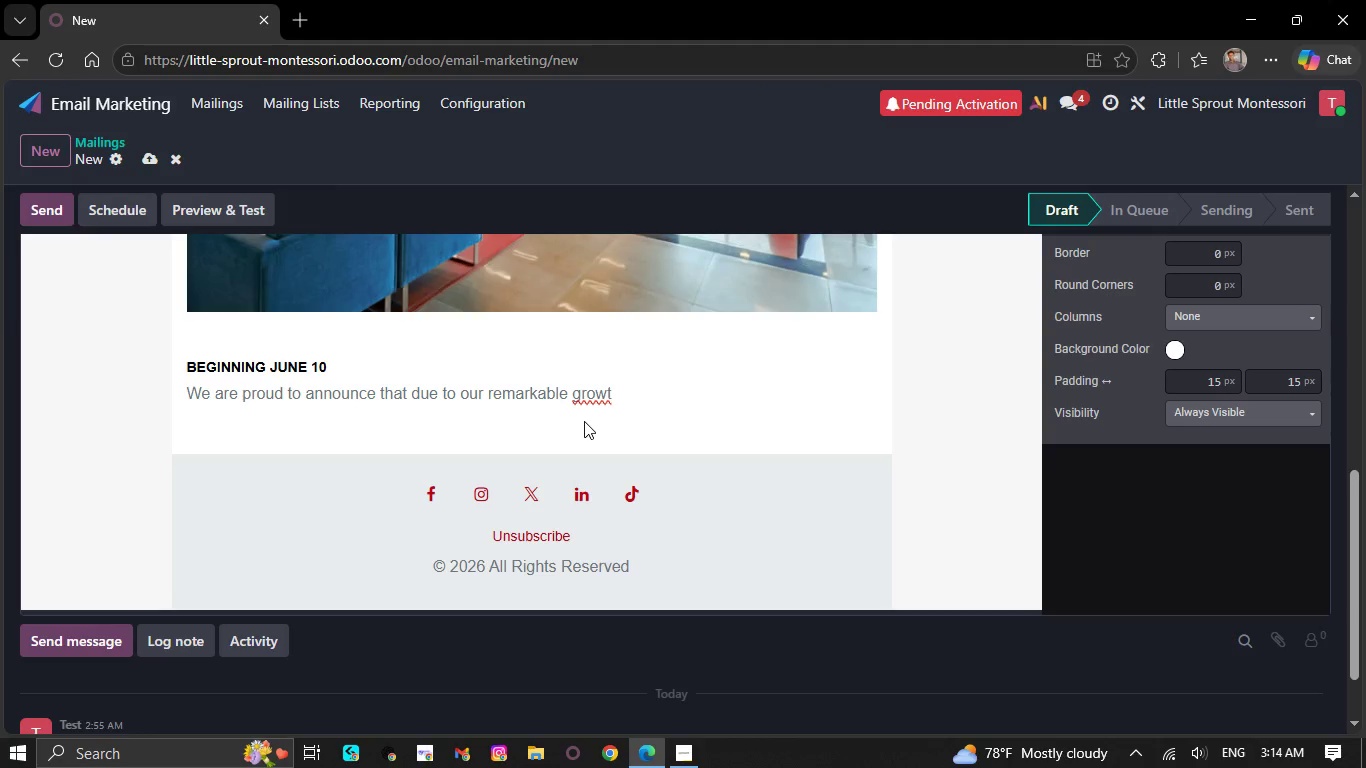 
key(Backspace)
 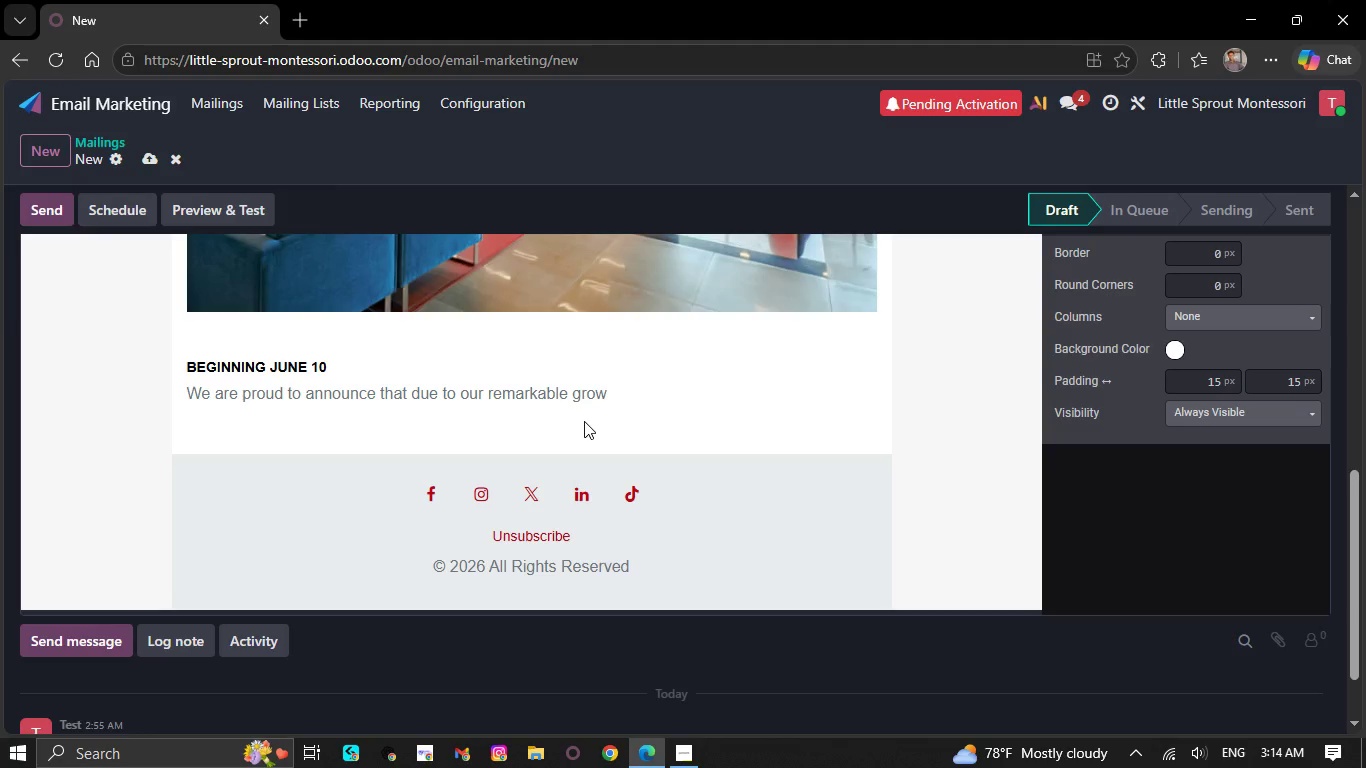 
key(Backspace)
 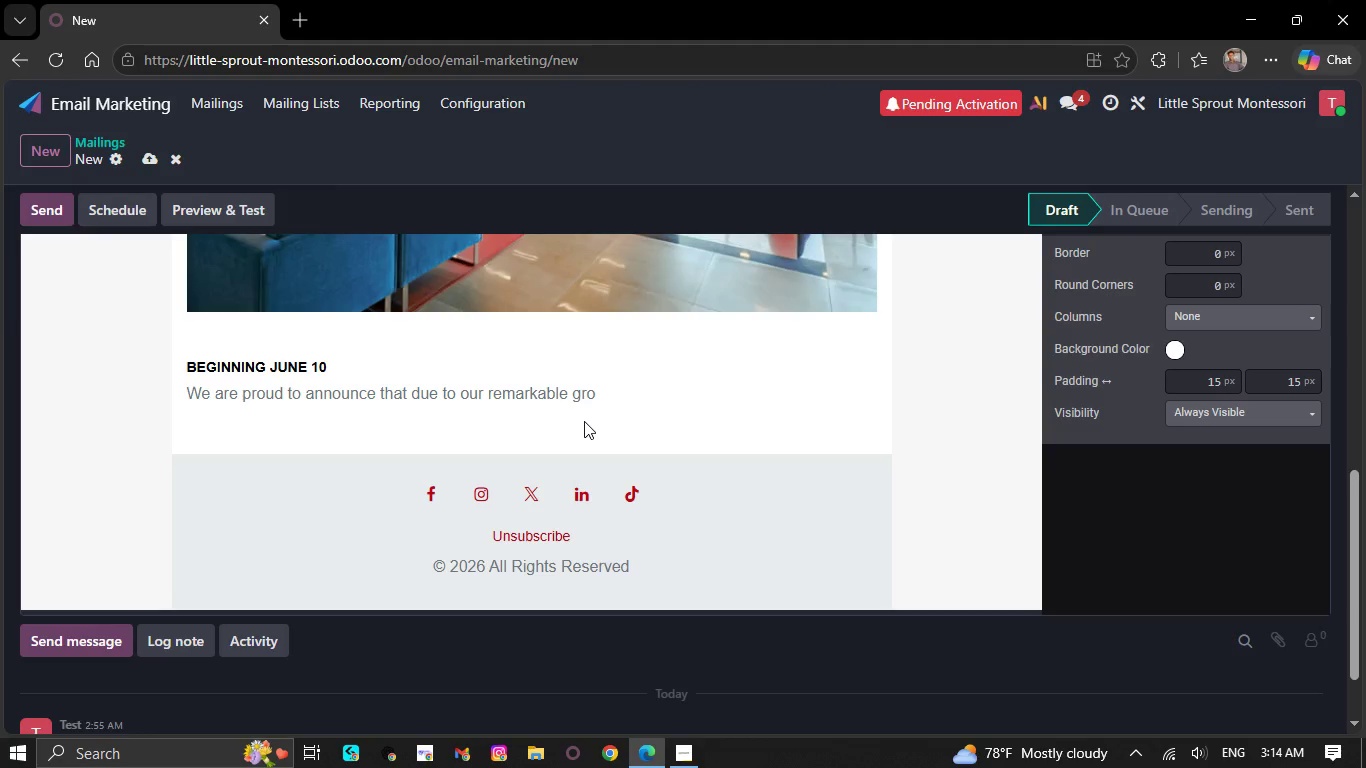 
key(Backspace)
 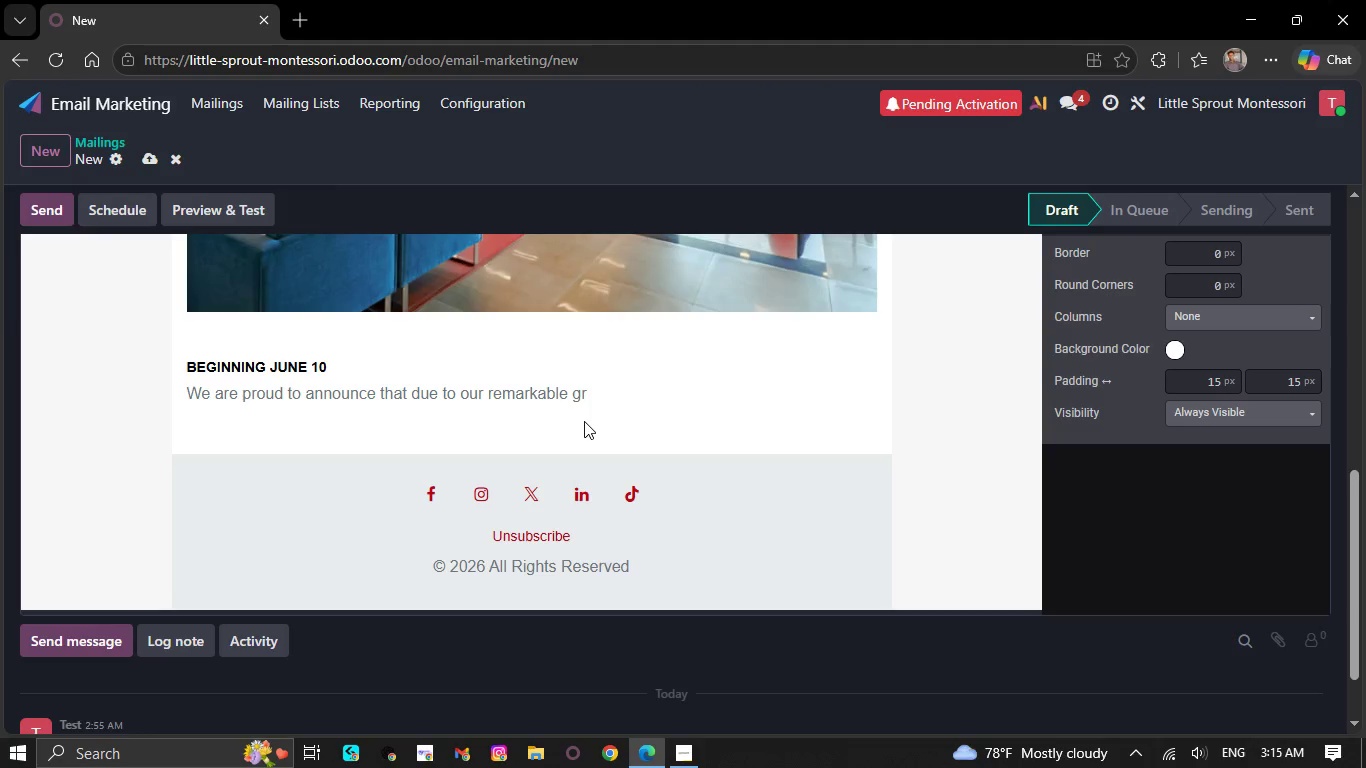 
key(Backspace)
 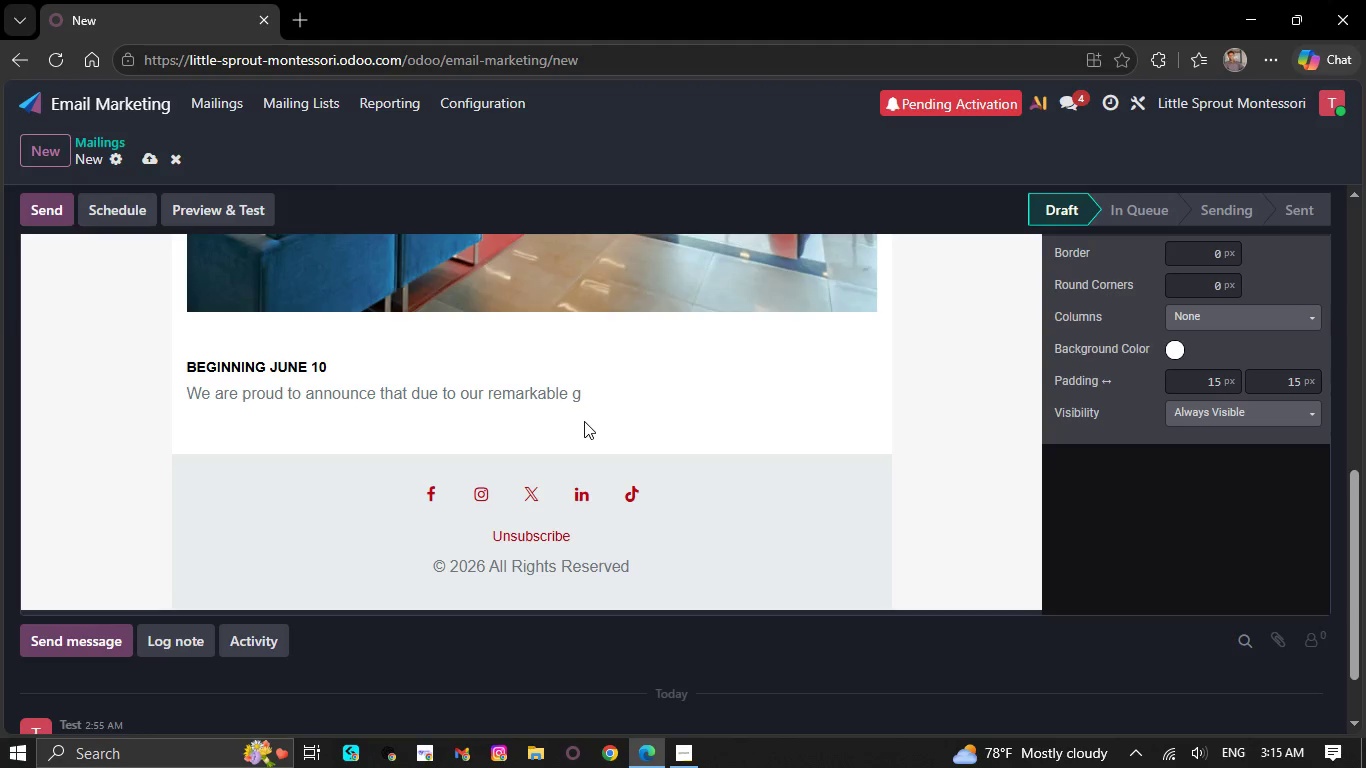 
key(Backspace)
 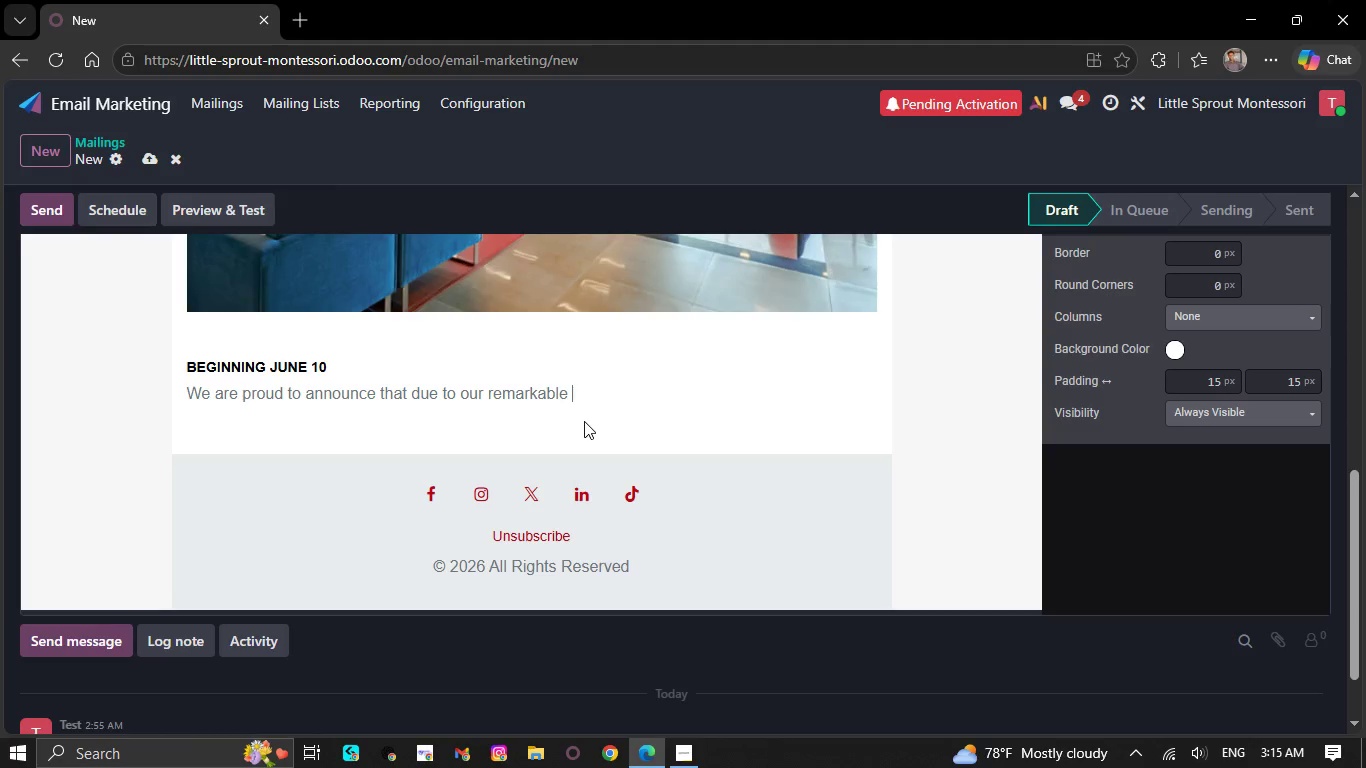 
wait(6.23)
 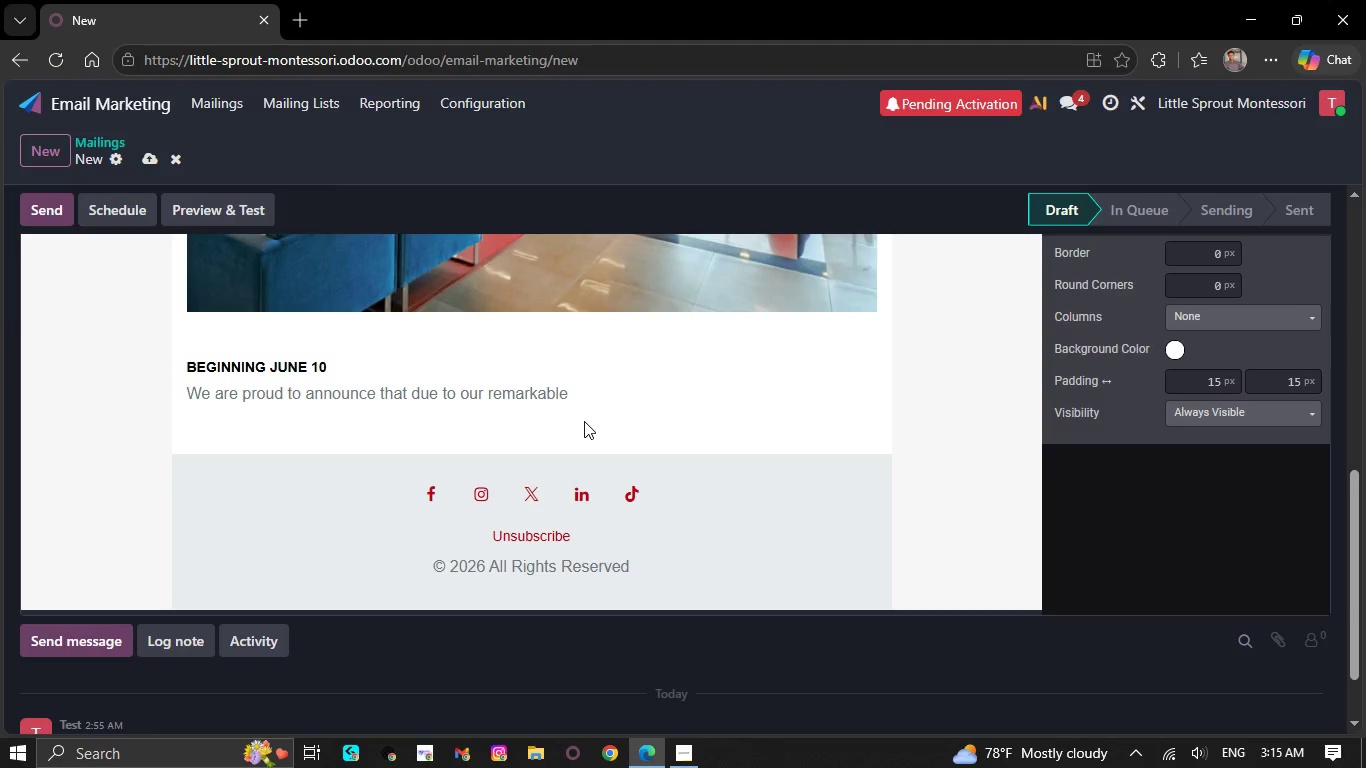 
key(Backspace)
 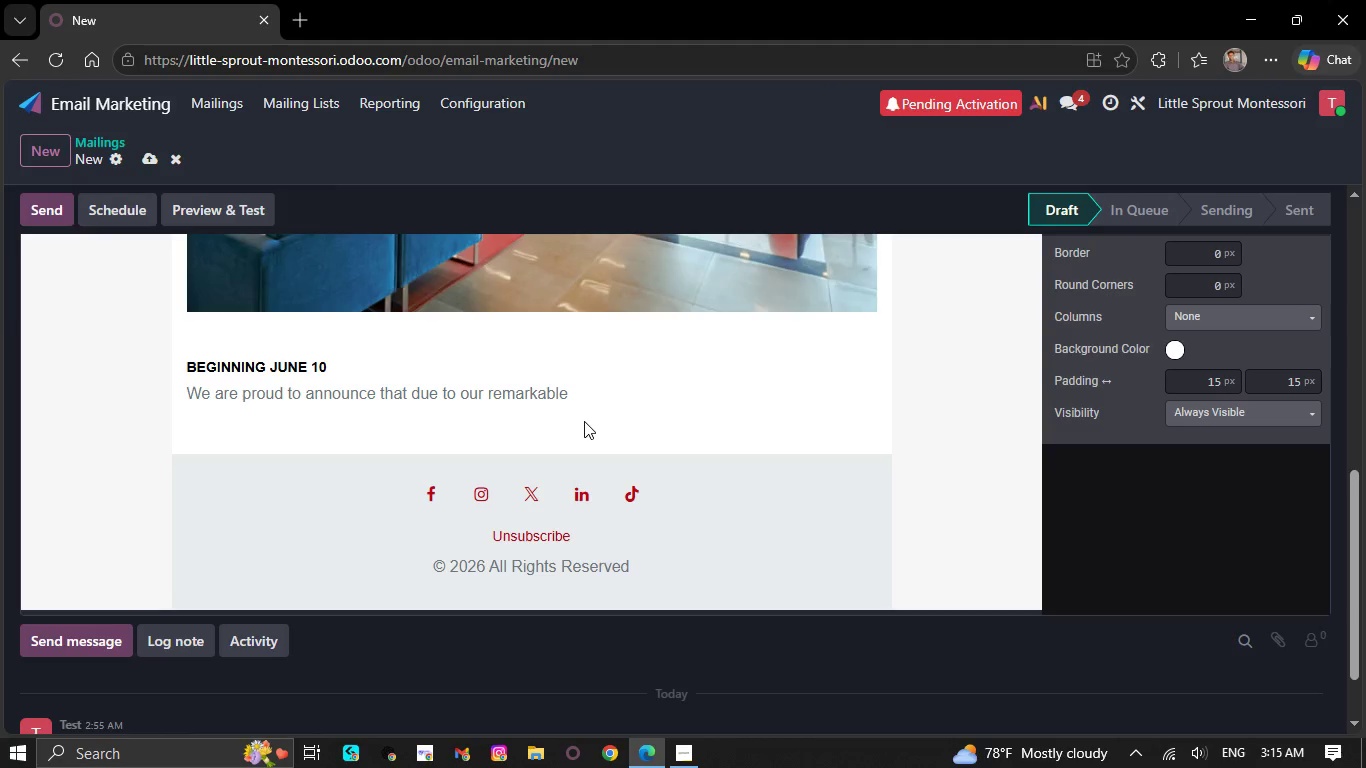 
key(Backspace)
 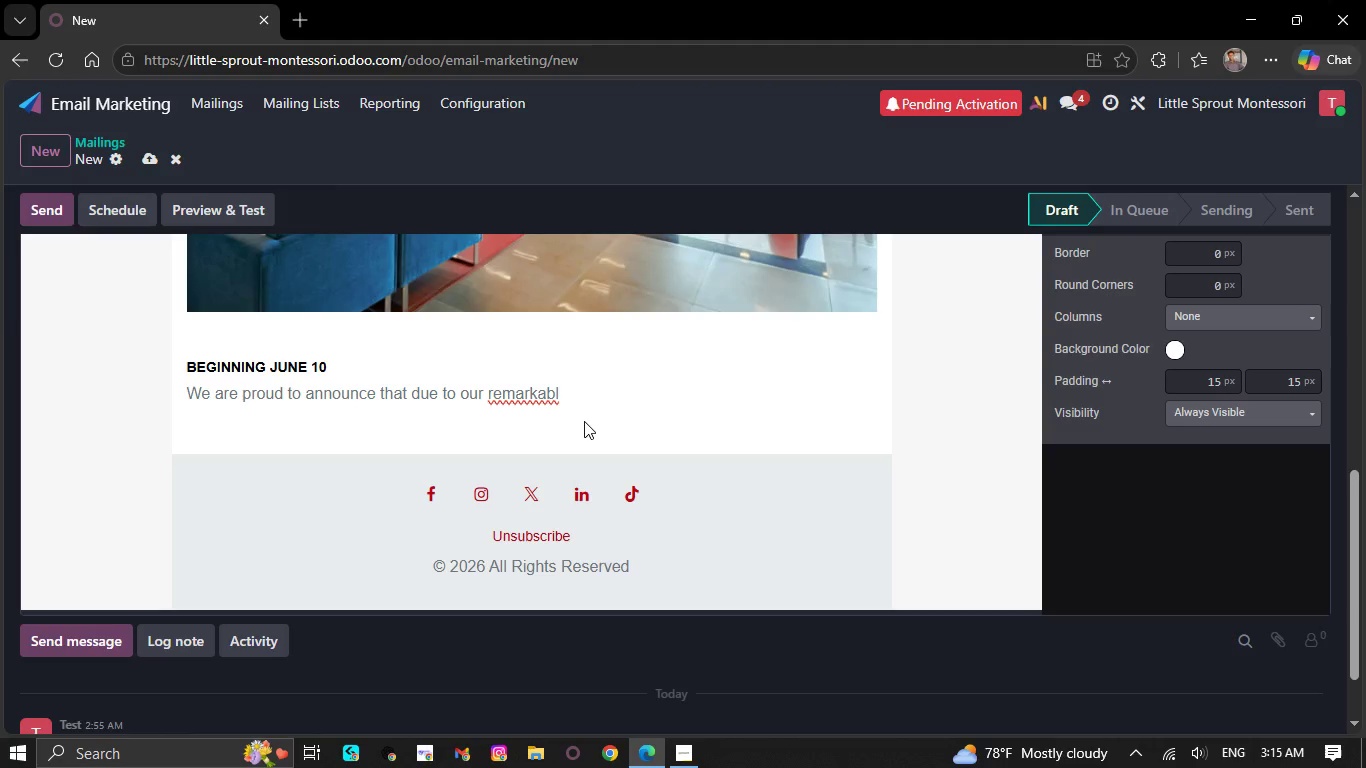 
hold_key(key=Backspace, duration=0.36)
 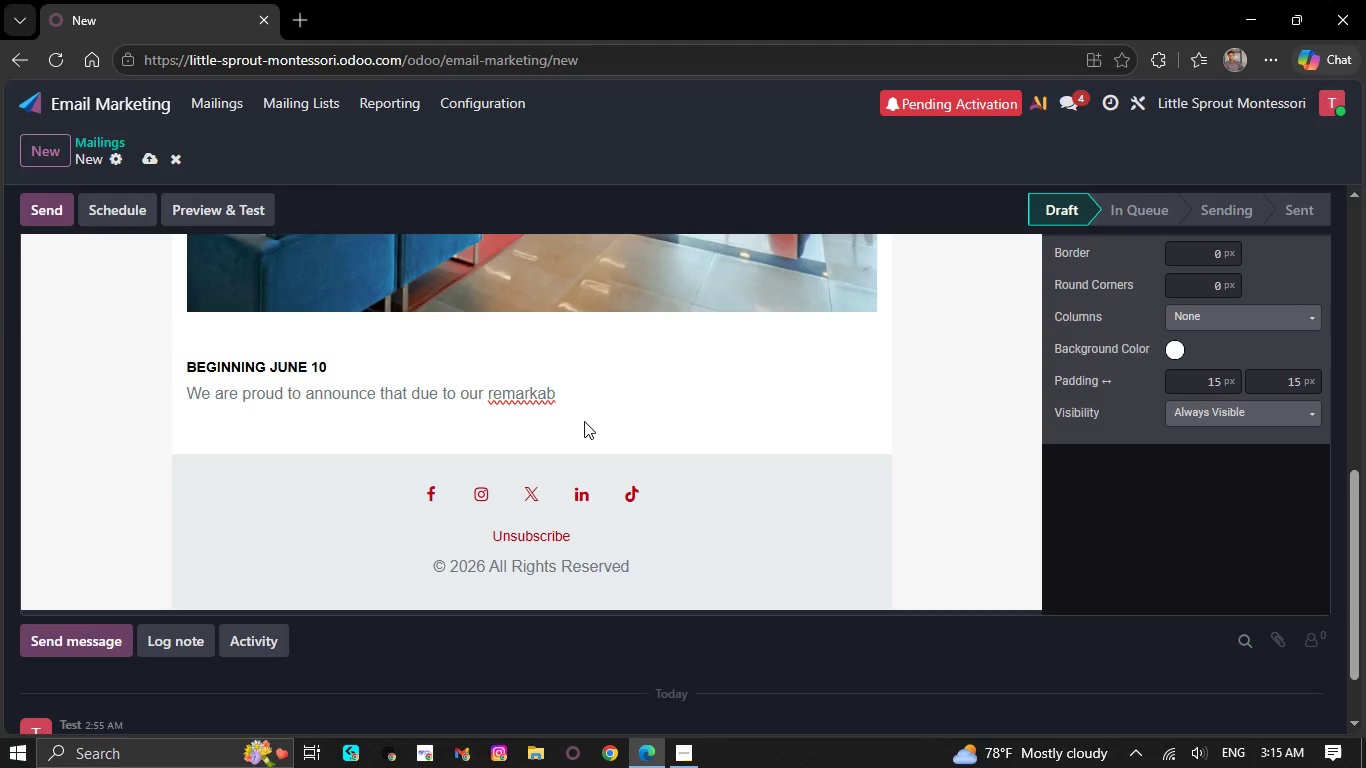 
key(Backspace)
 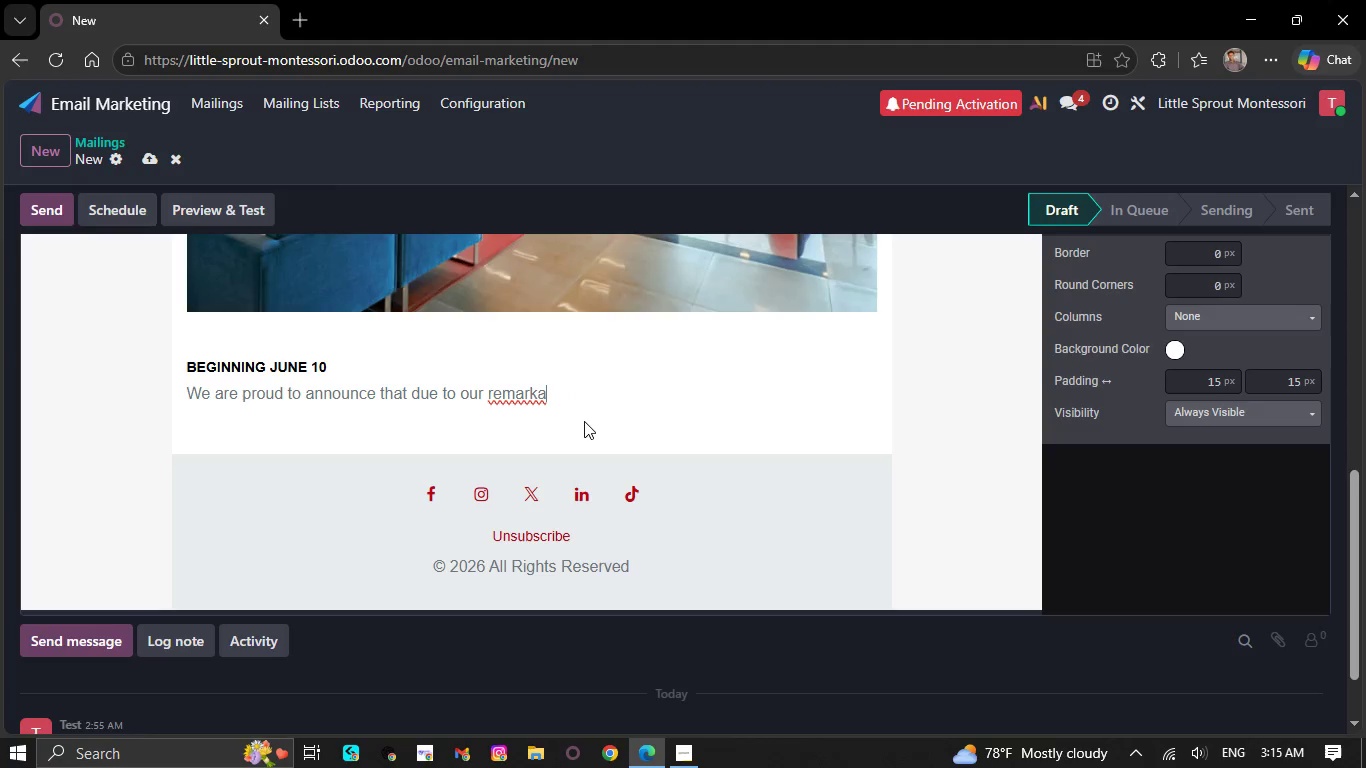 
key(Backspace)
 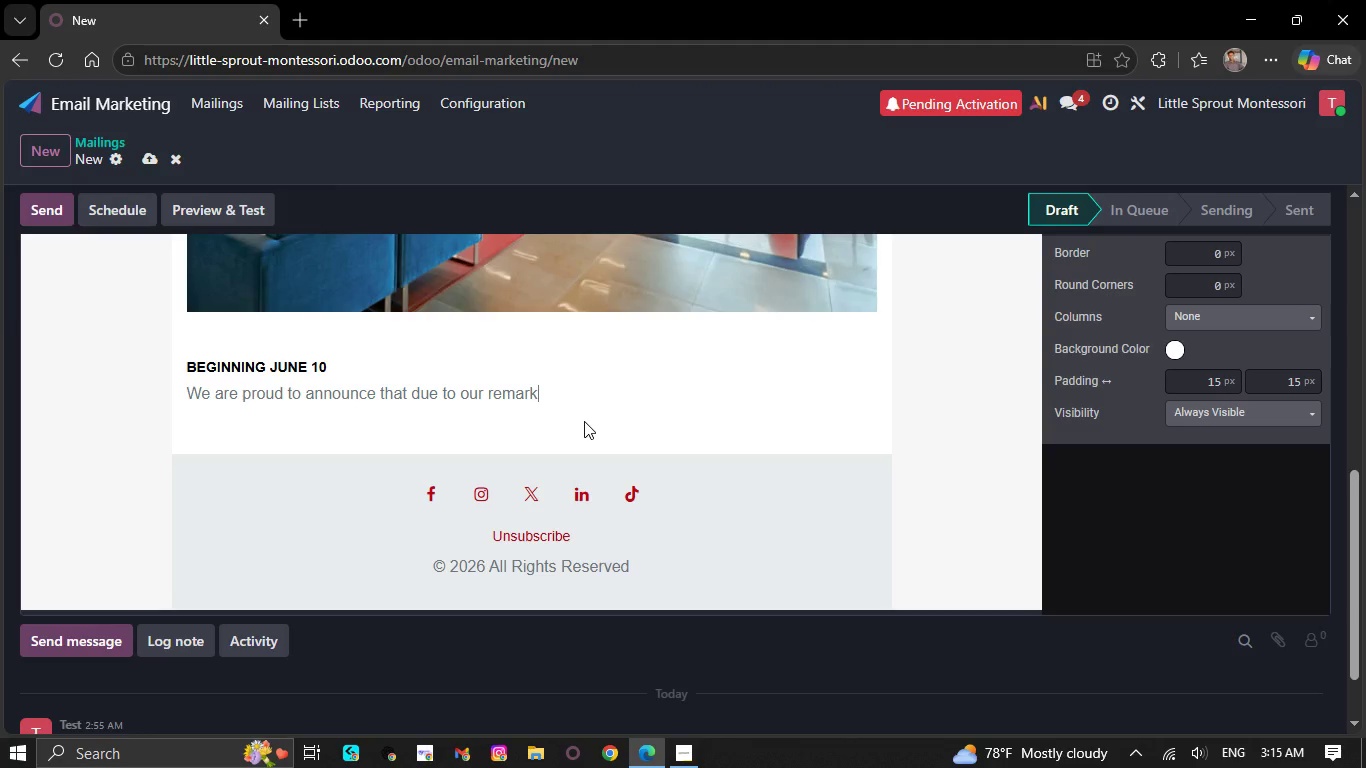 
wait(10.75)
 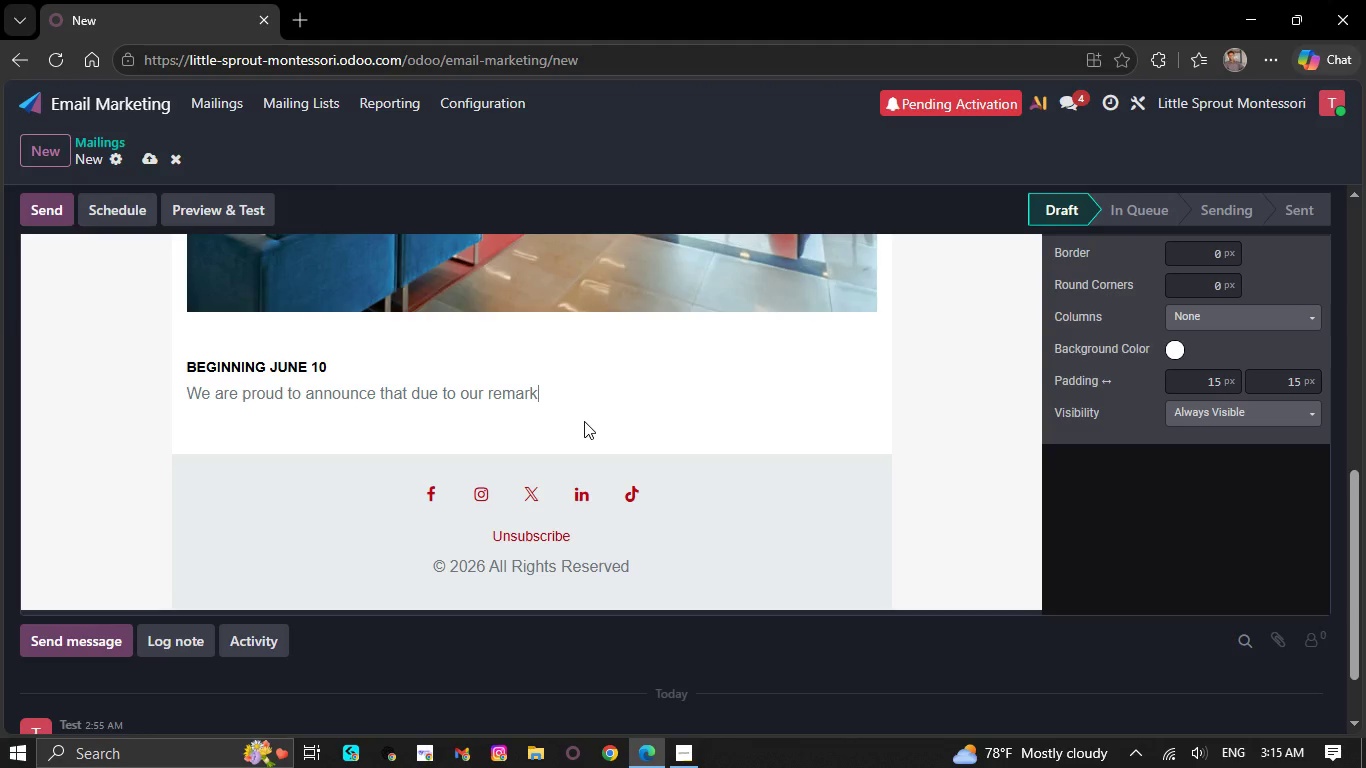 
key(Backspace)
 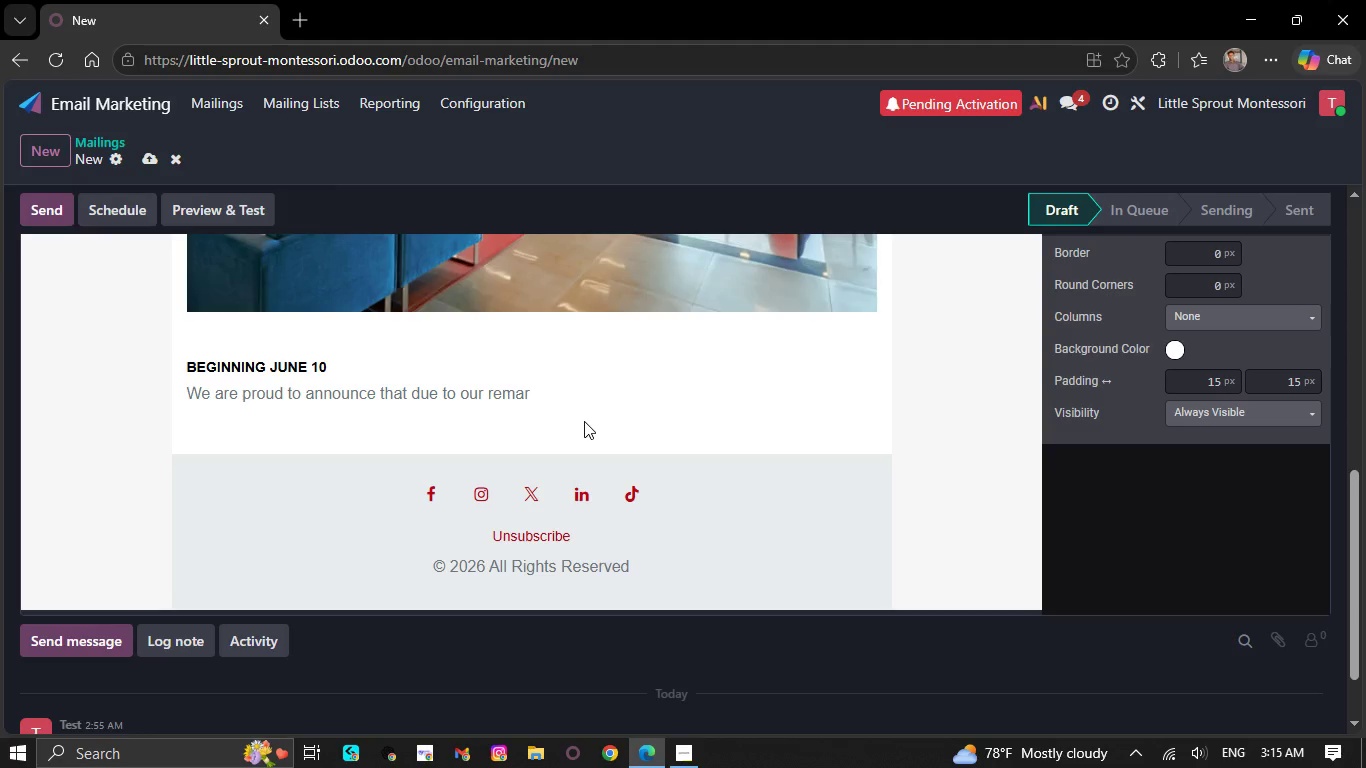 
key(Backspace)
 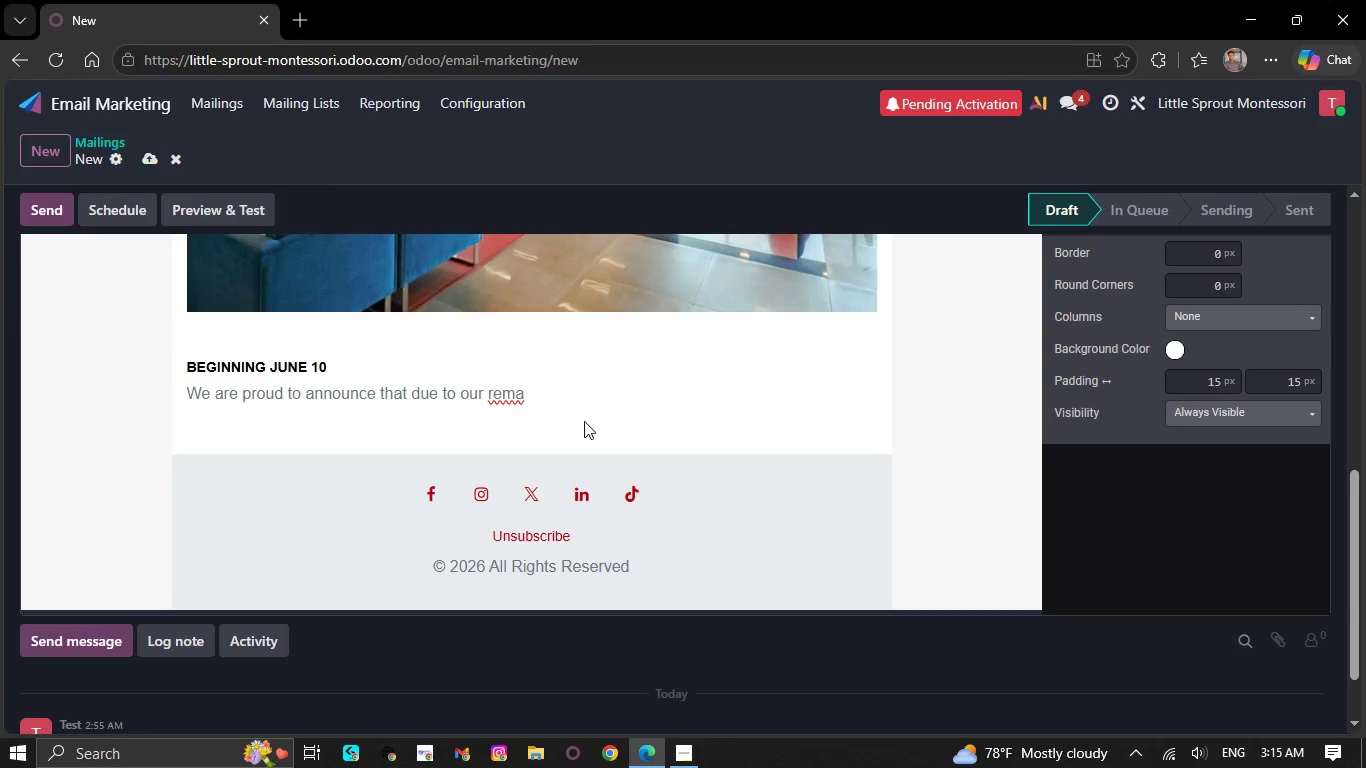 
wait(6.88)
 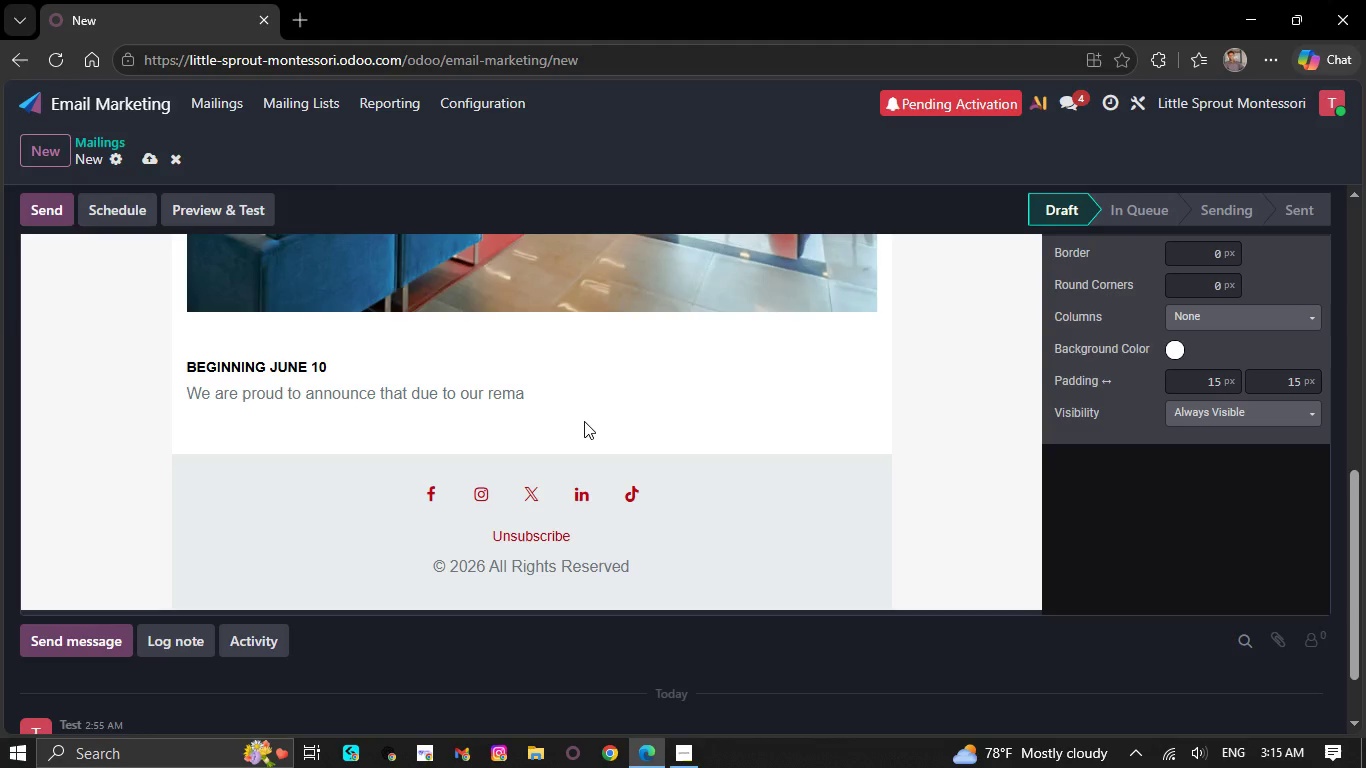 
key(Backspace)
 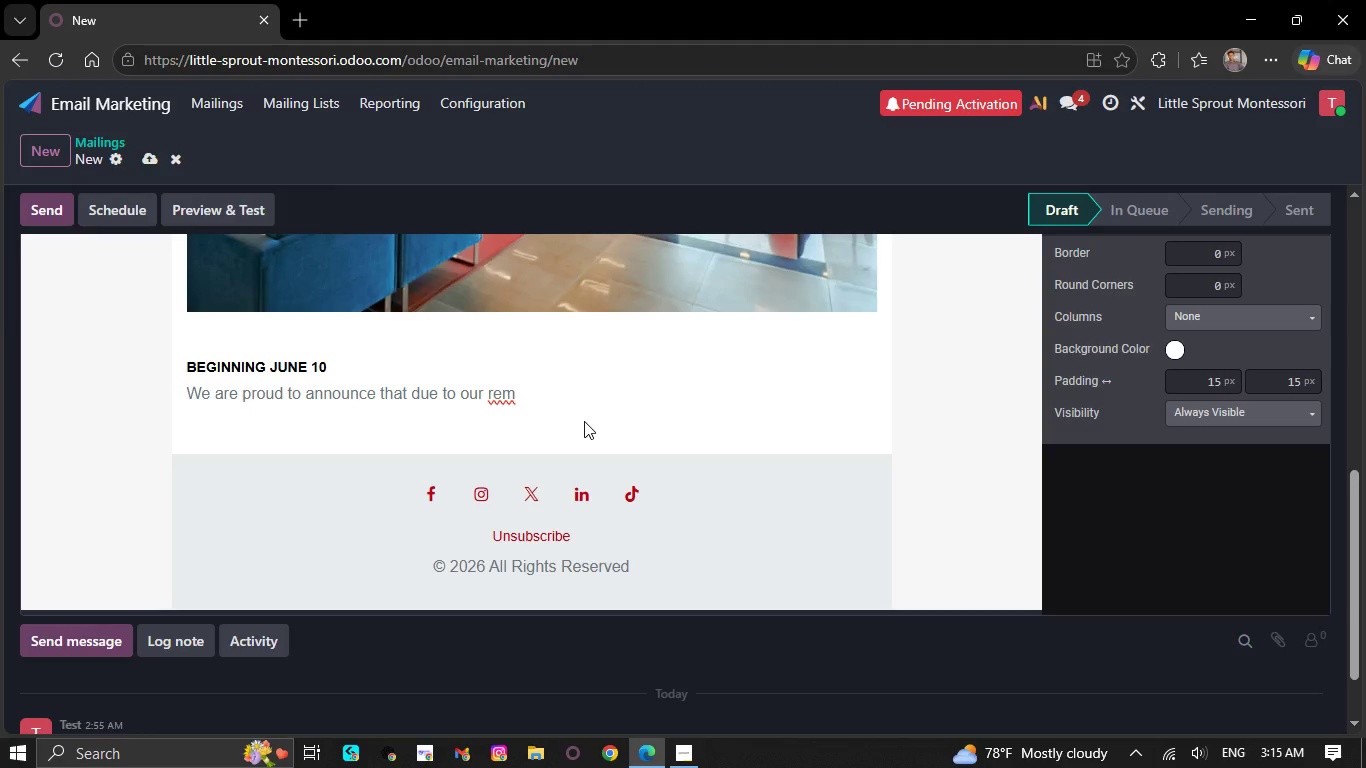 
hold_key(key=Backspace, duration=0.34)
 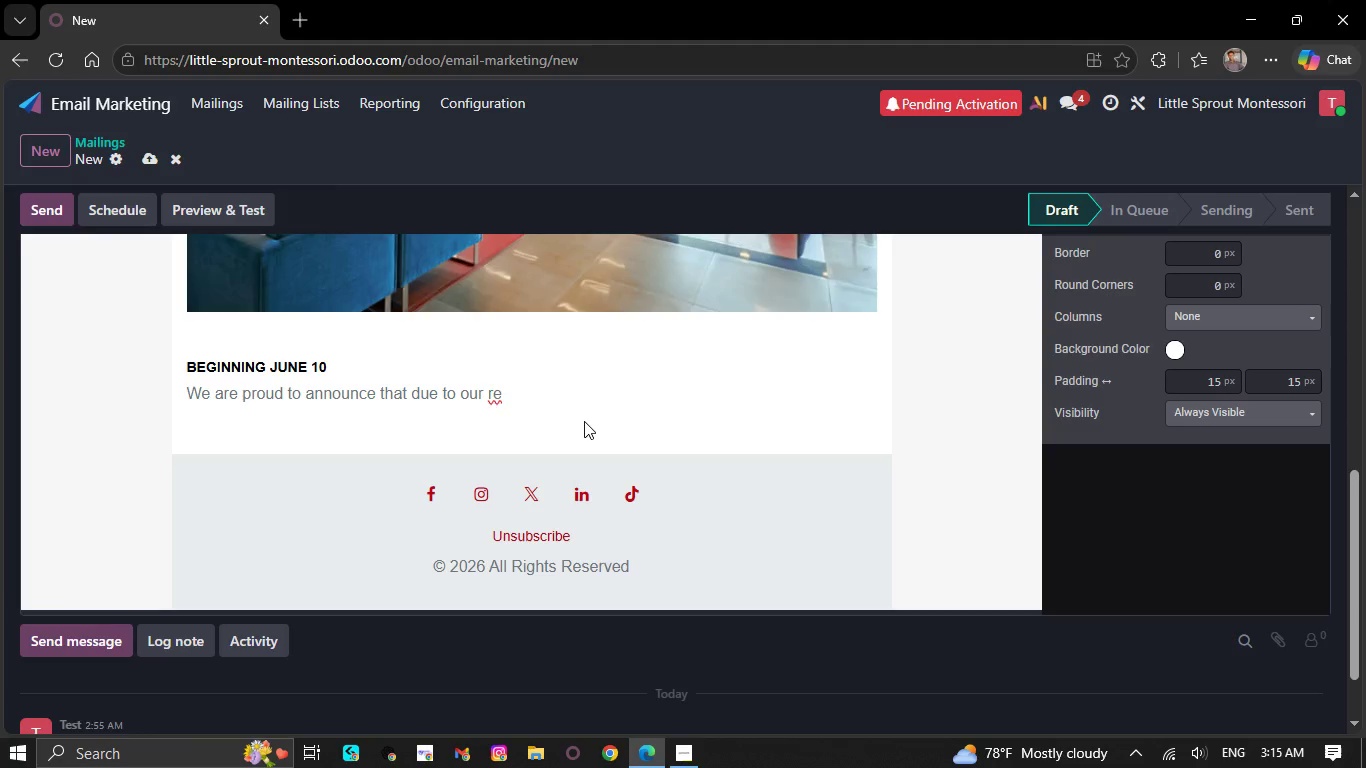 
key(Backspace)
 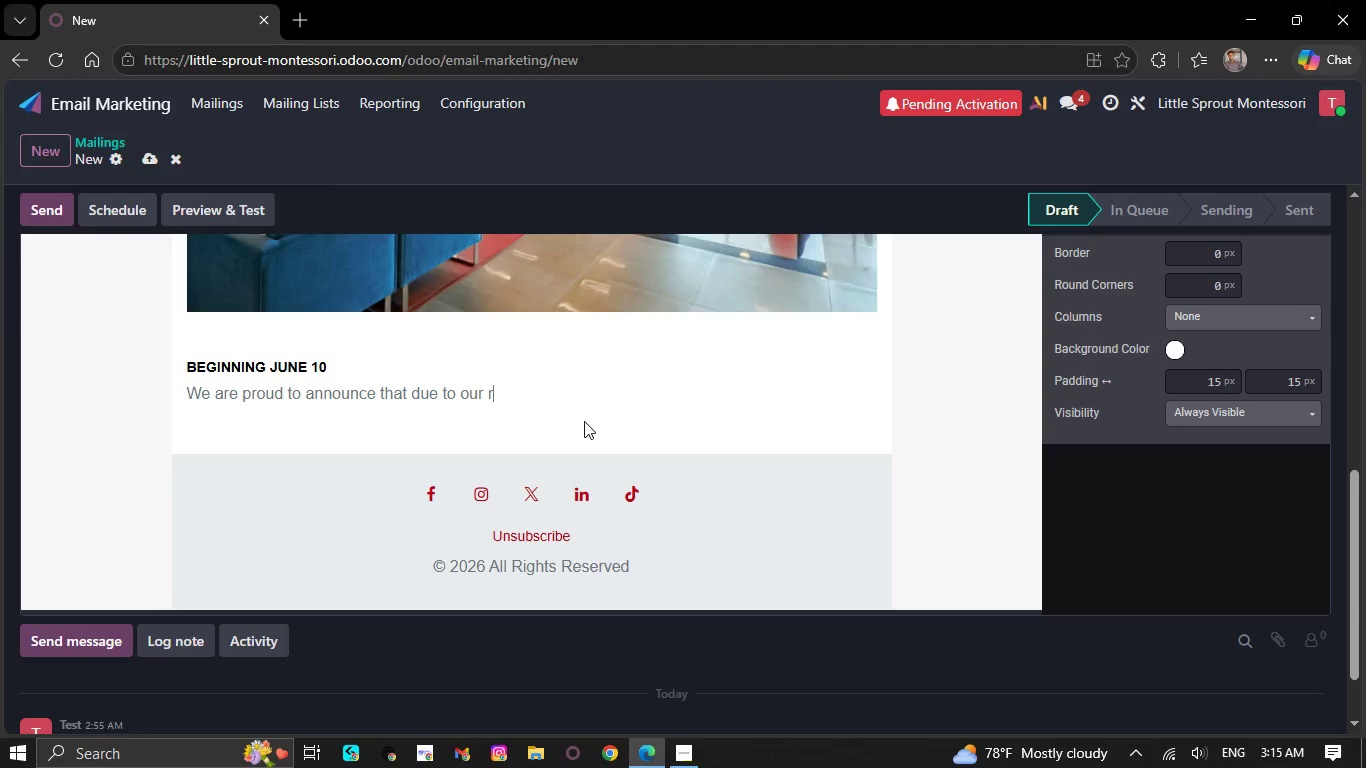 
key(Backspace)
 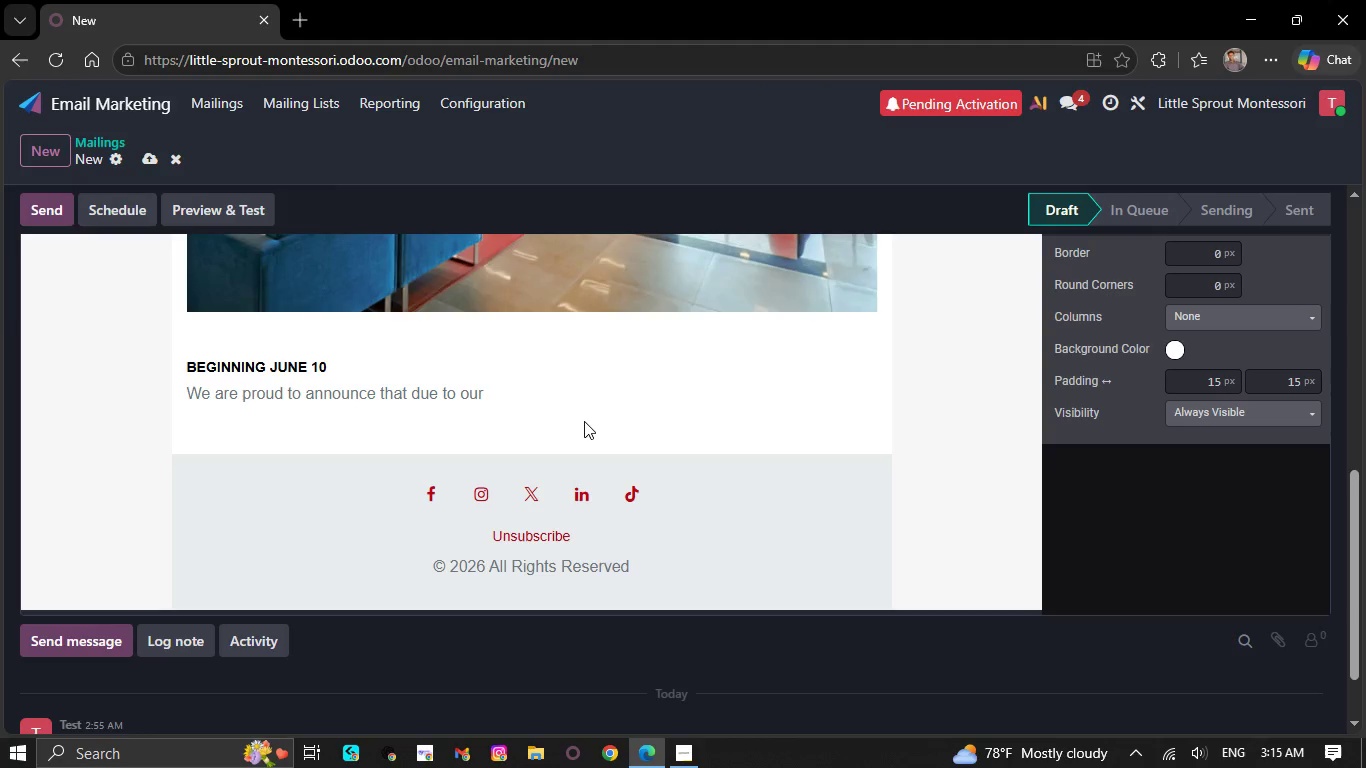 
key(Backspace)
 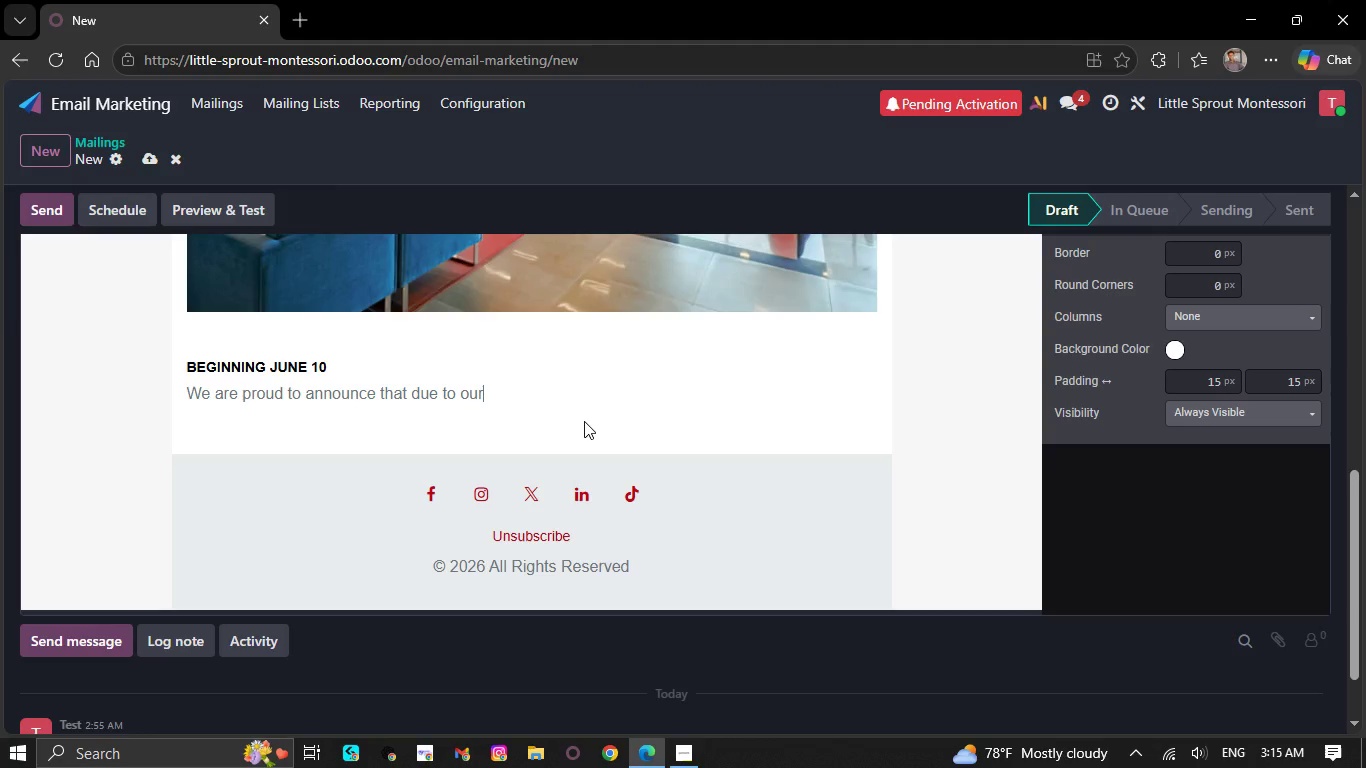 
key(Backspace)
 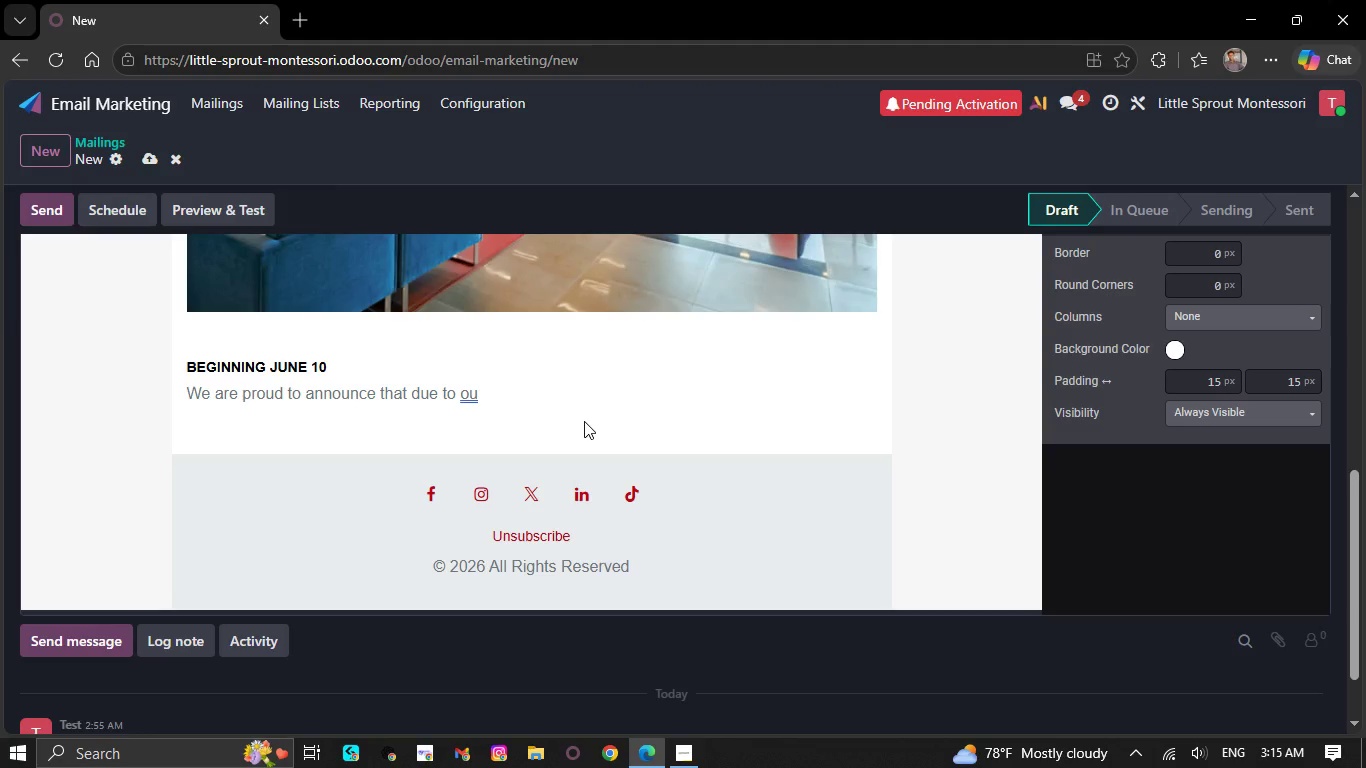 
hold_key(key=Backspace, duration=0.33)
 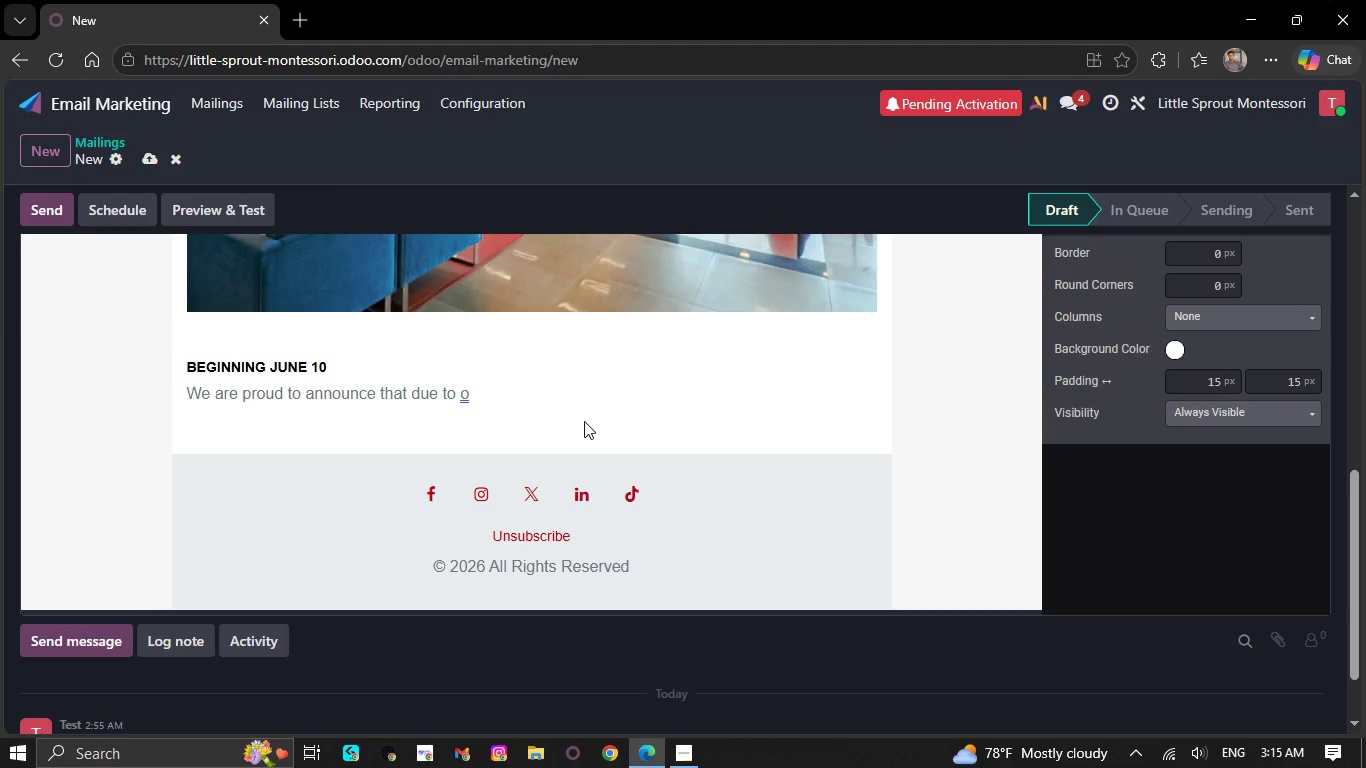 
key(Backspace)
 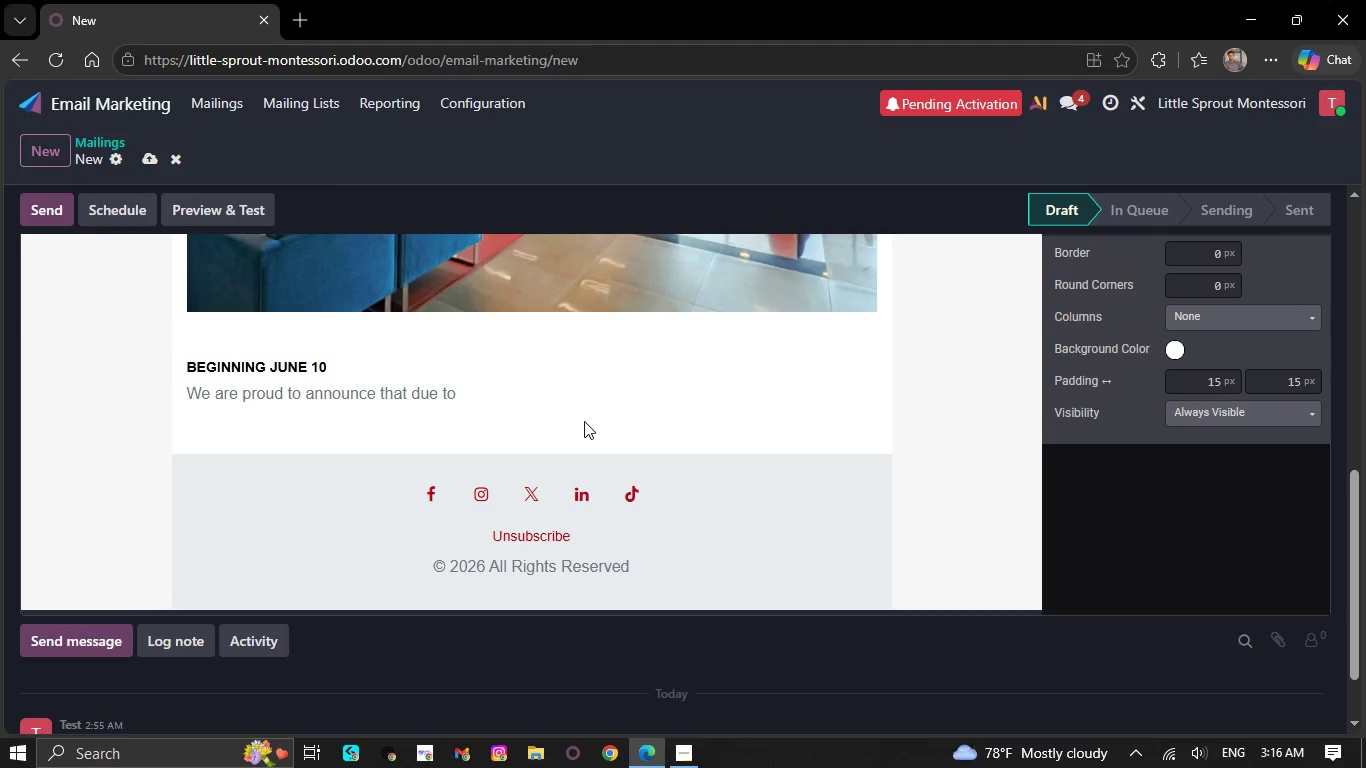 
wait(20.95)
 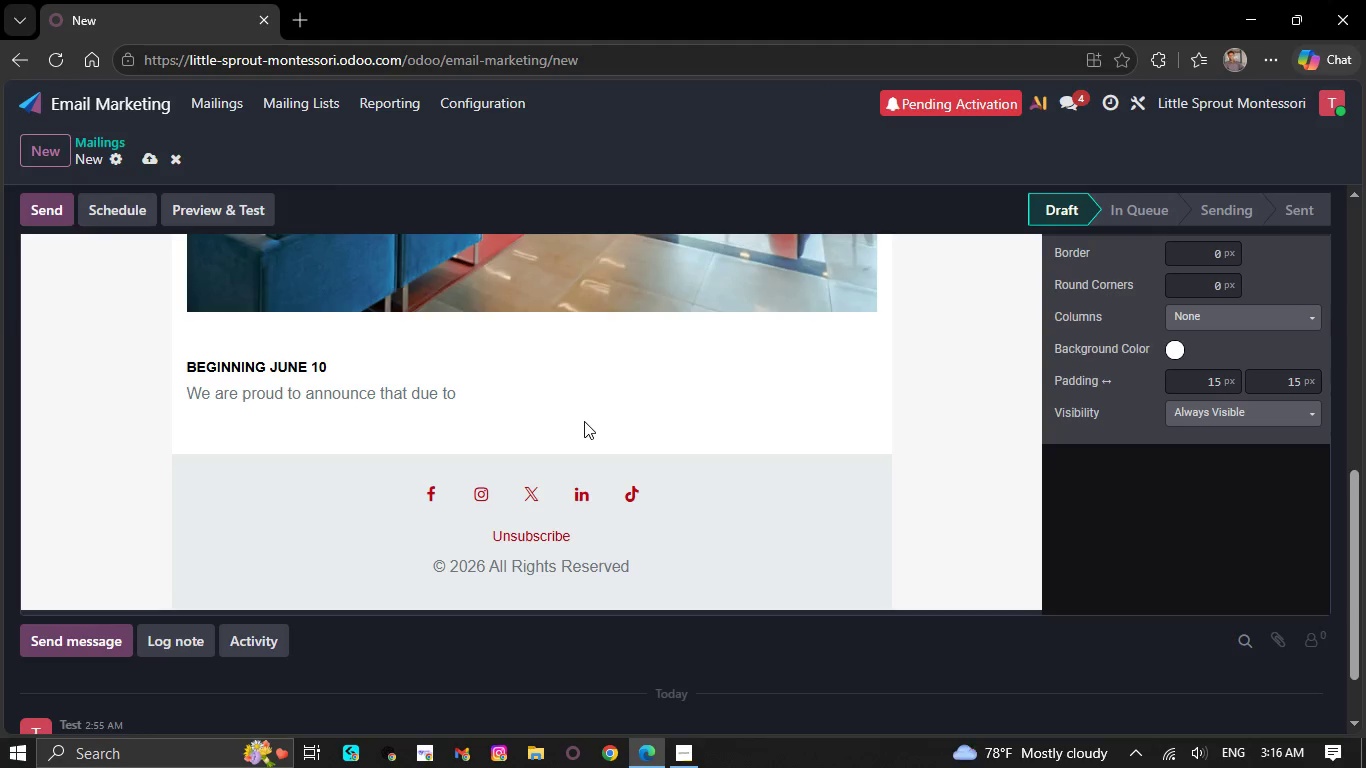 
key(Backspace)
 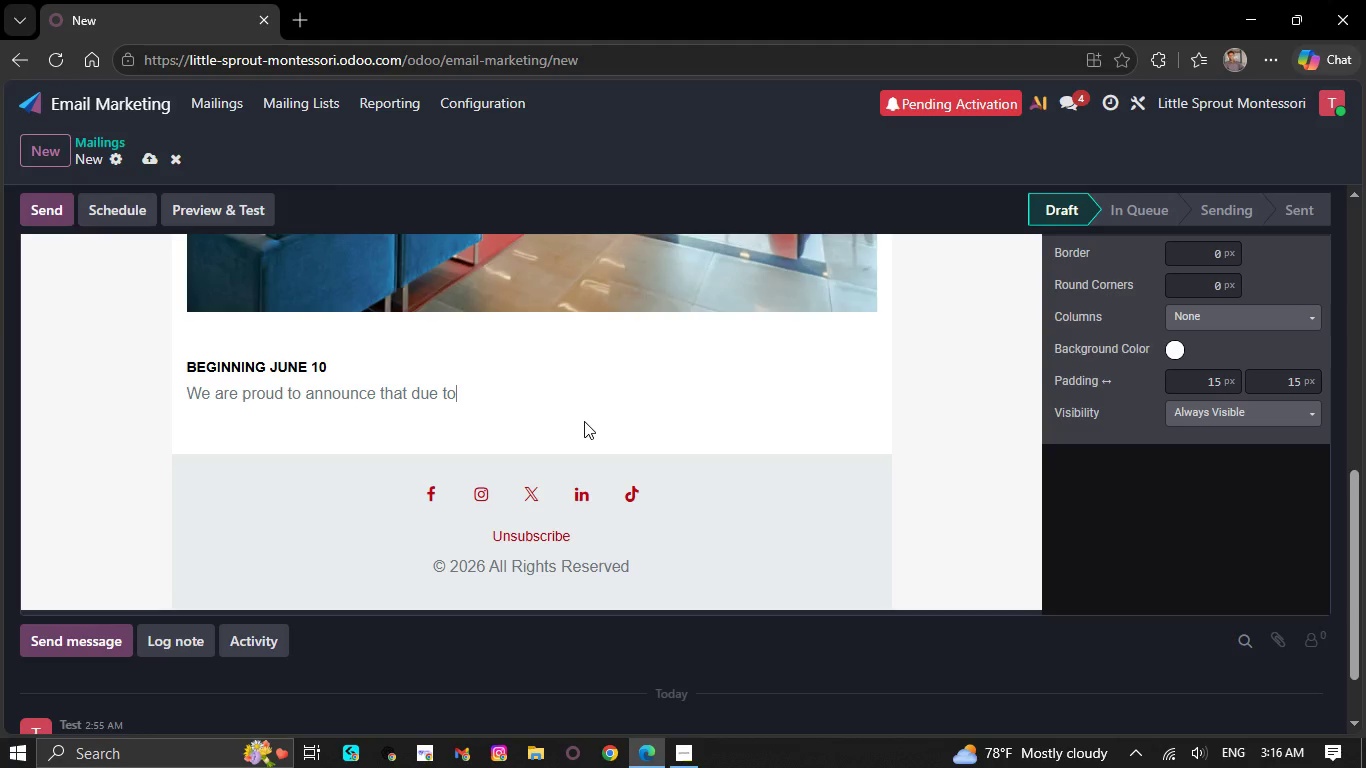 
key(Backspace)
 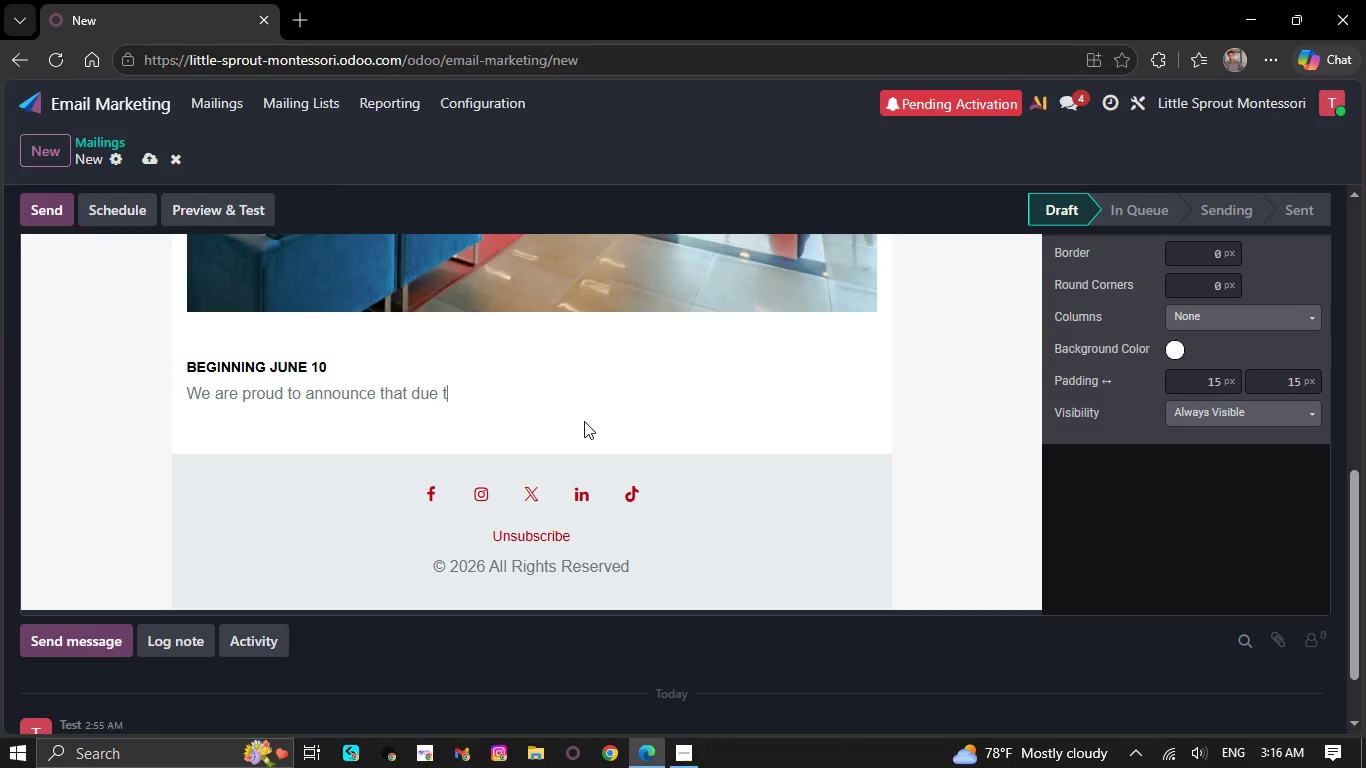 
key(Backspace)
 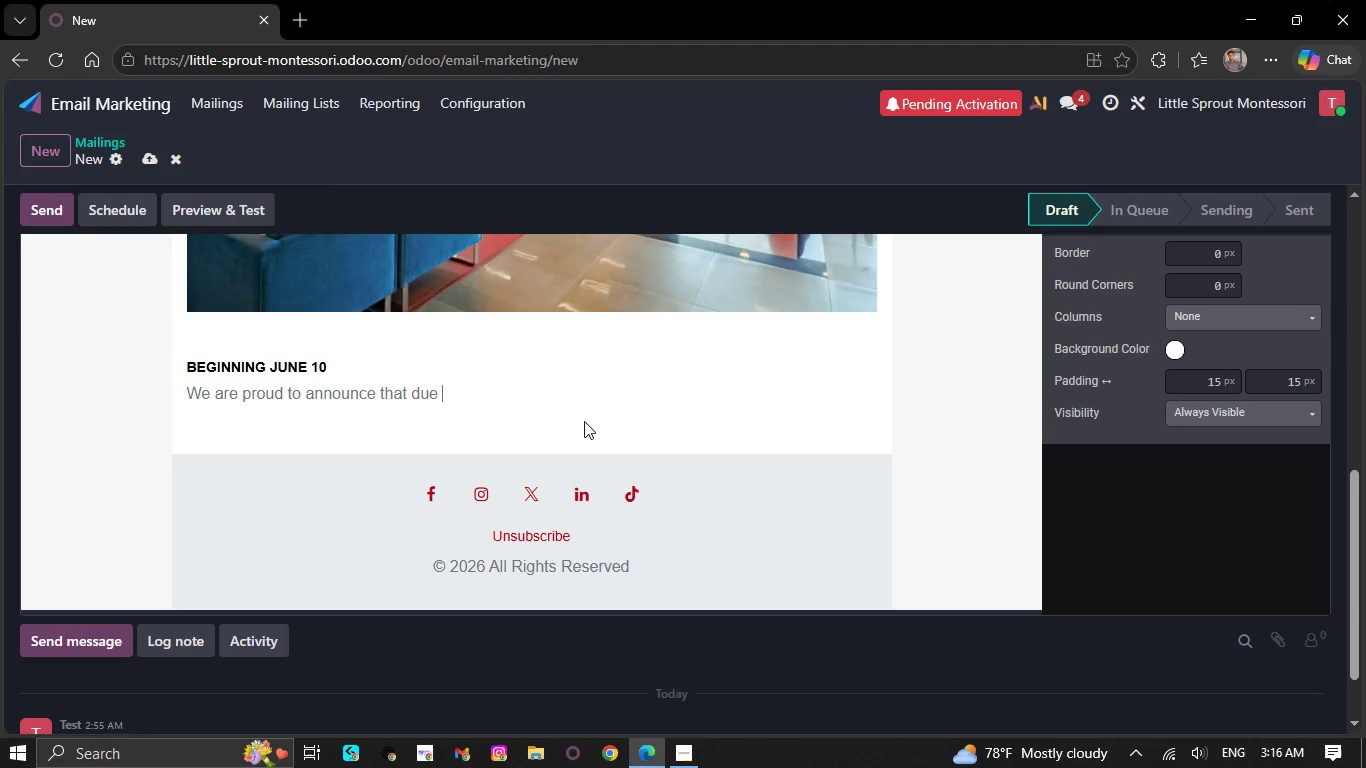 
key(Backspace)
 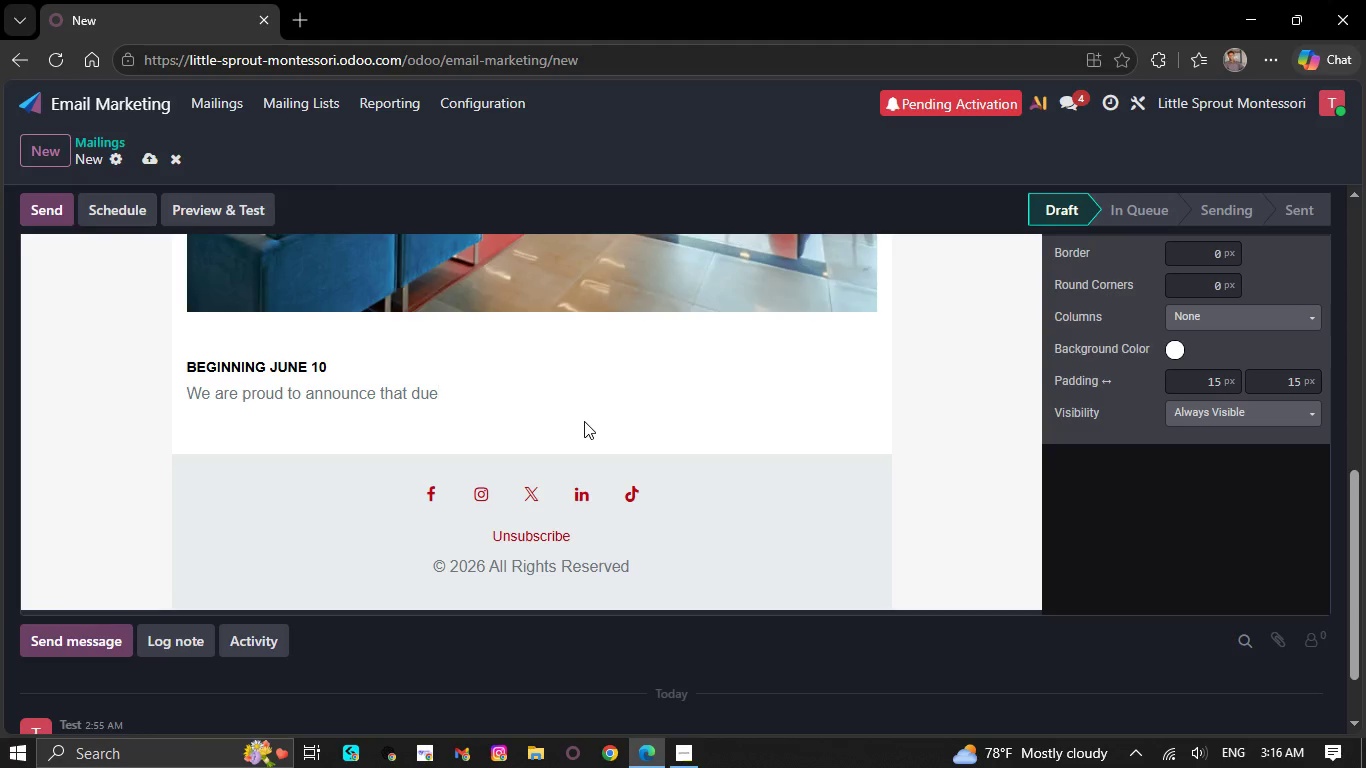 
key(Backspace)
 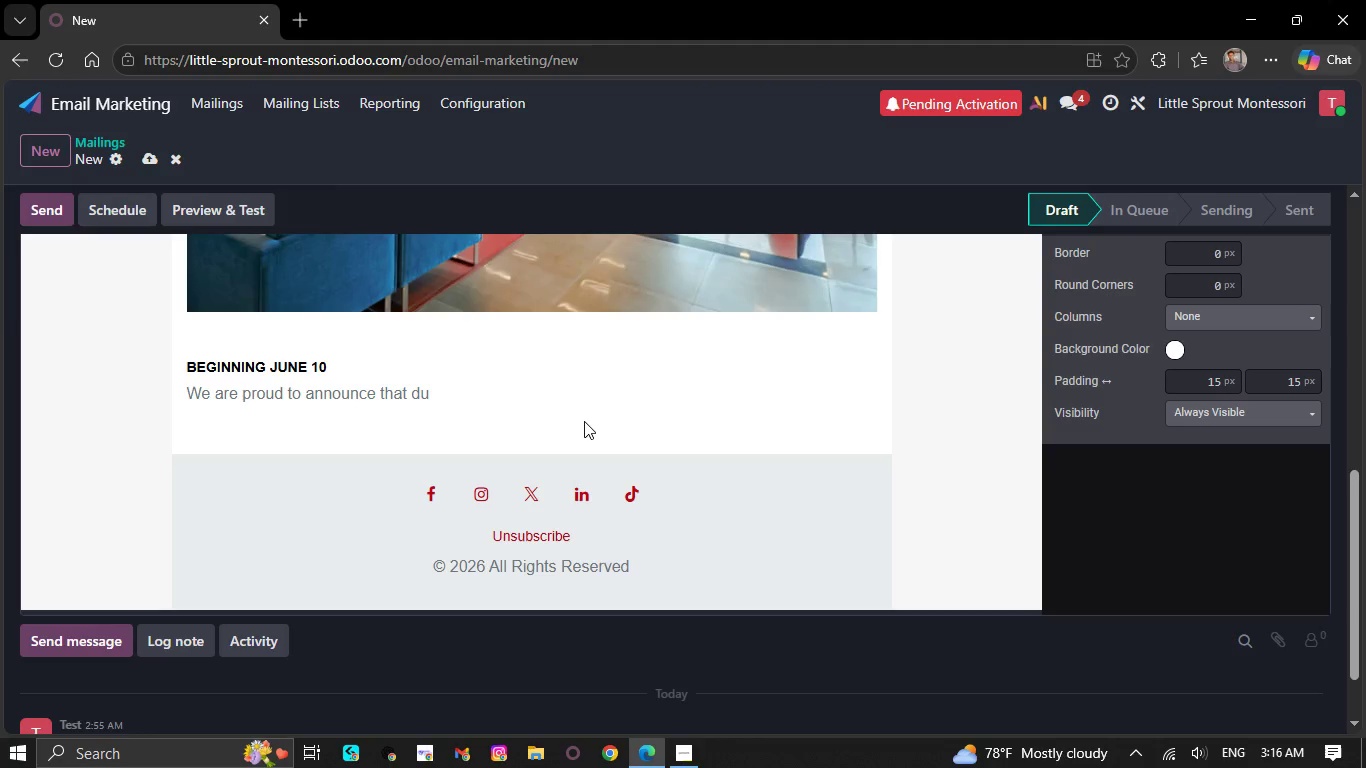 
wait(6.38)
 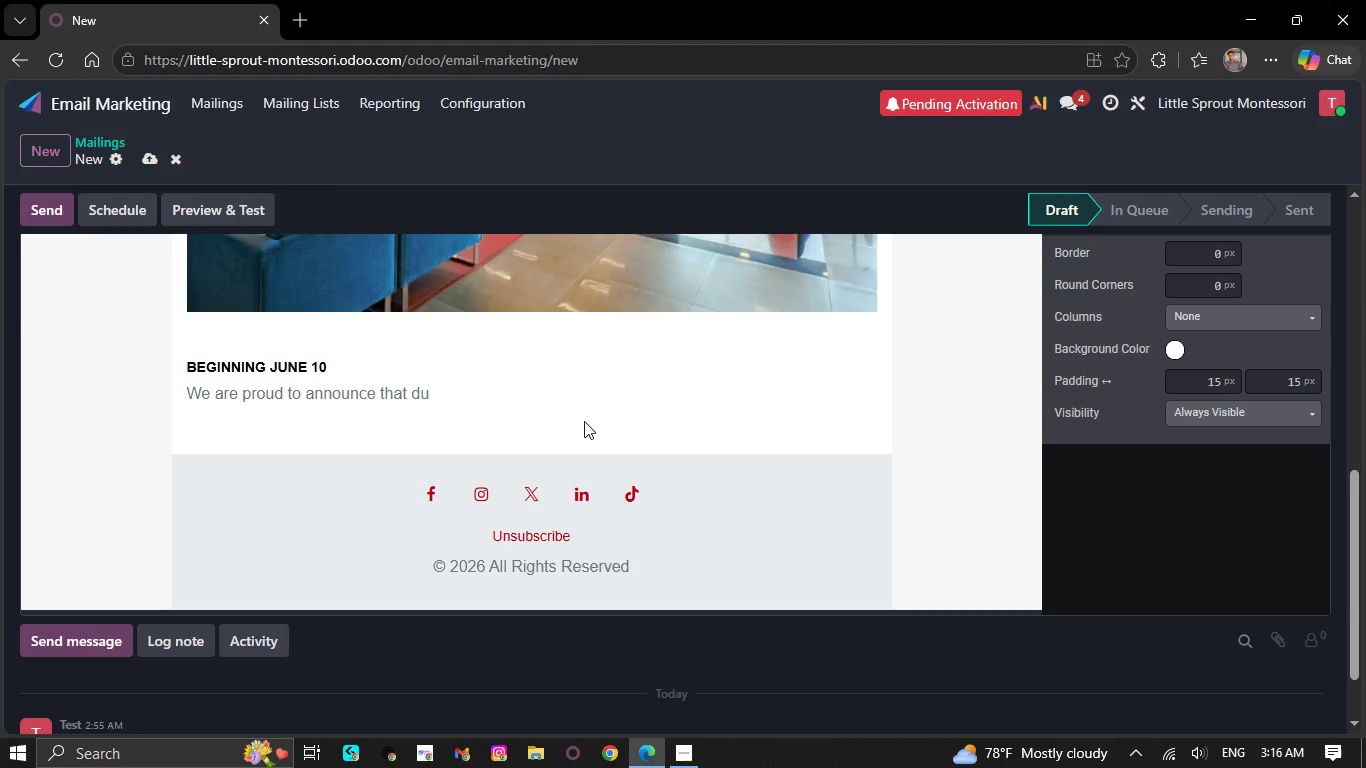 
key(Backspace)
 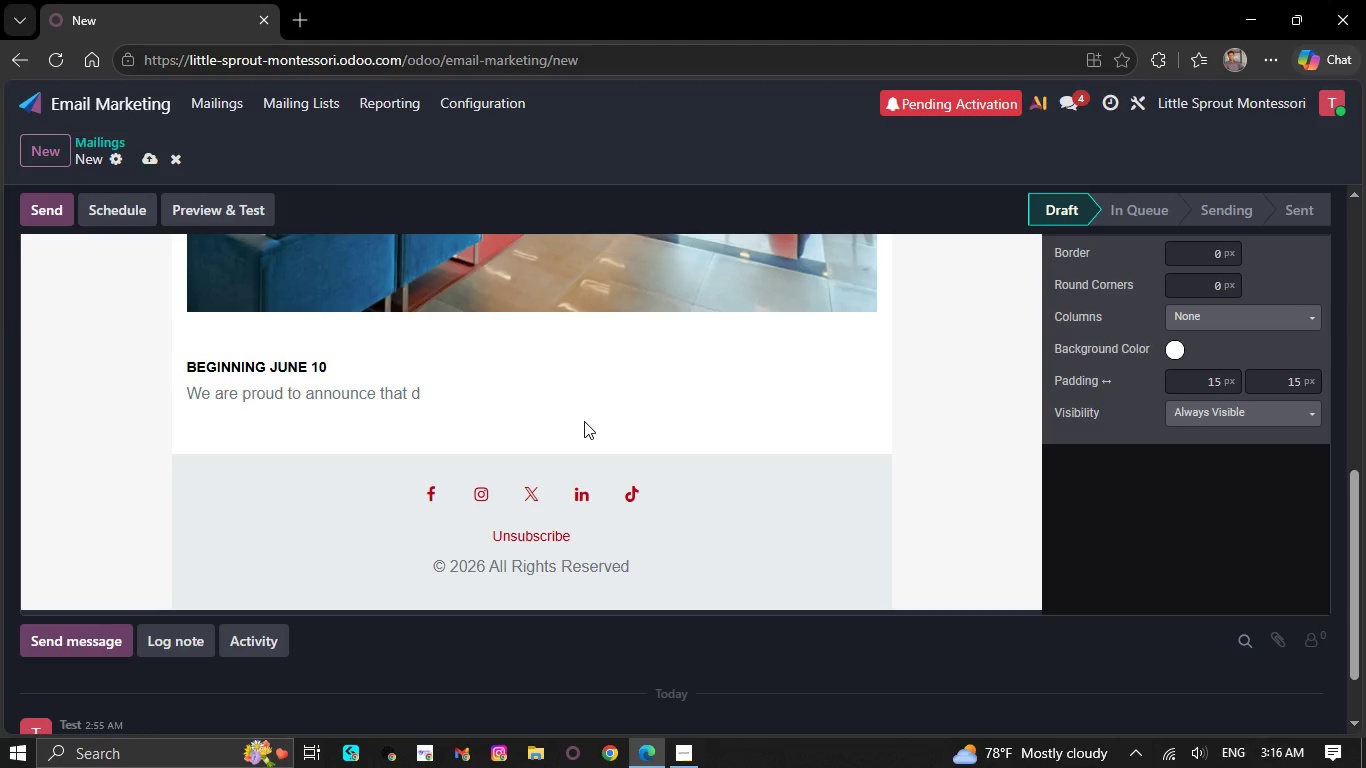 
hold_key(key=Backspace, duration=1.25)
 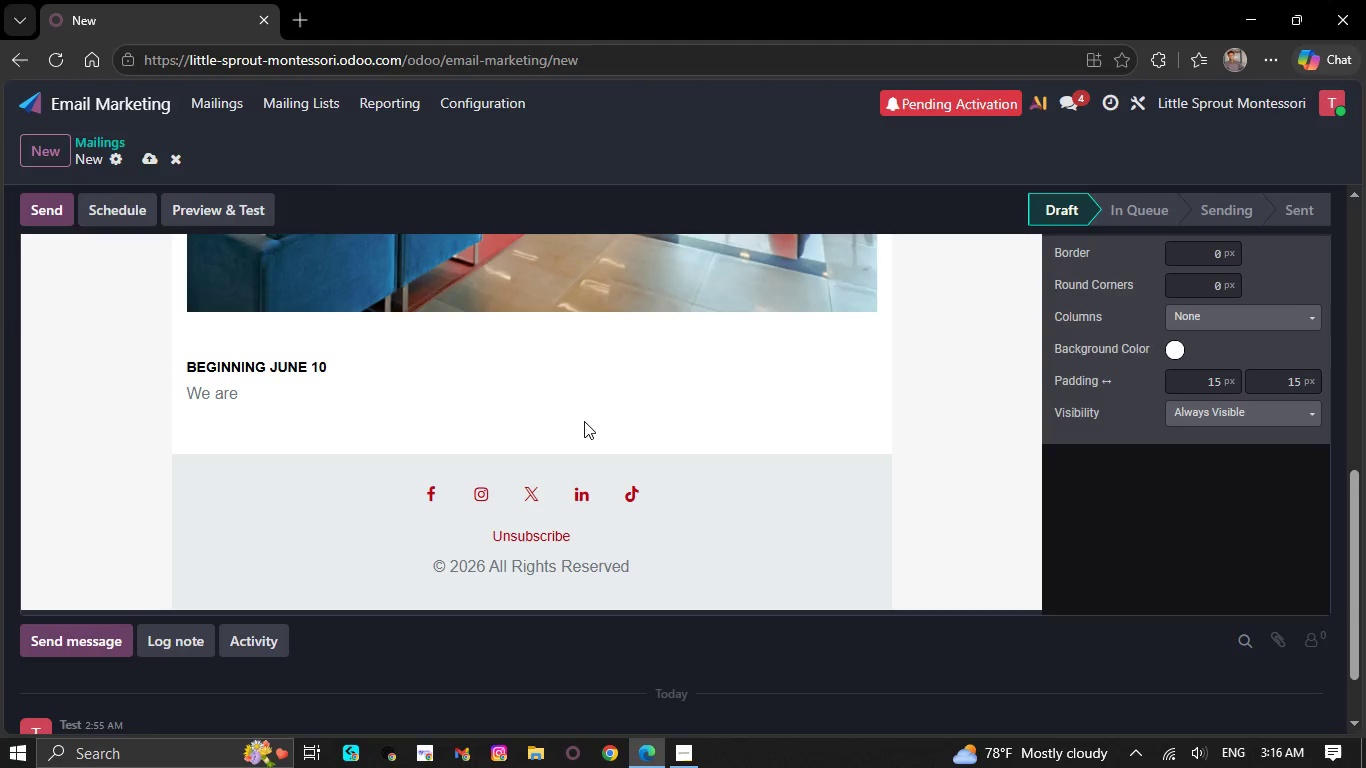 
wait(7.77)
 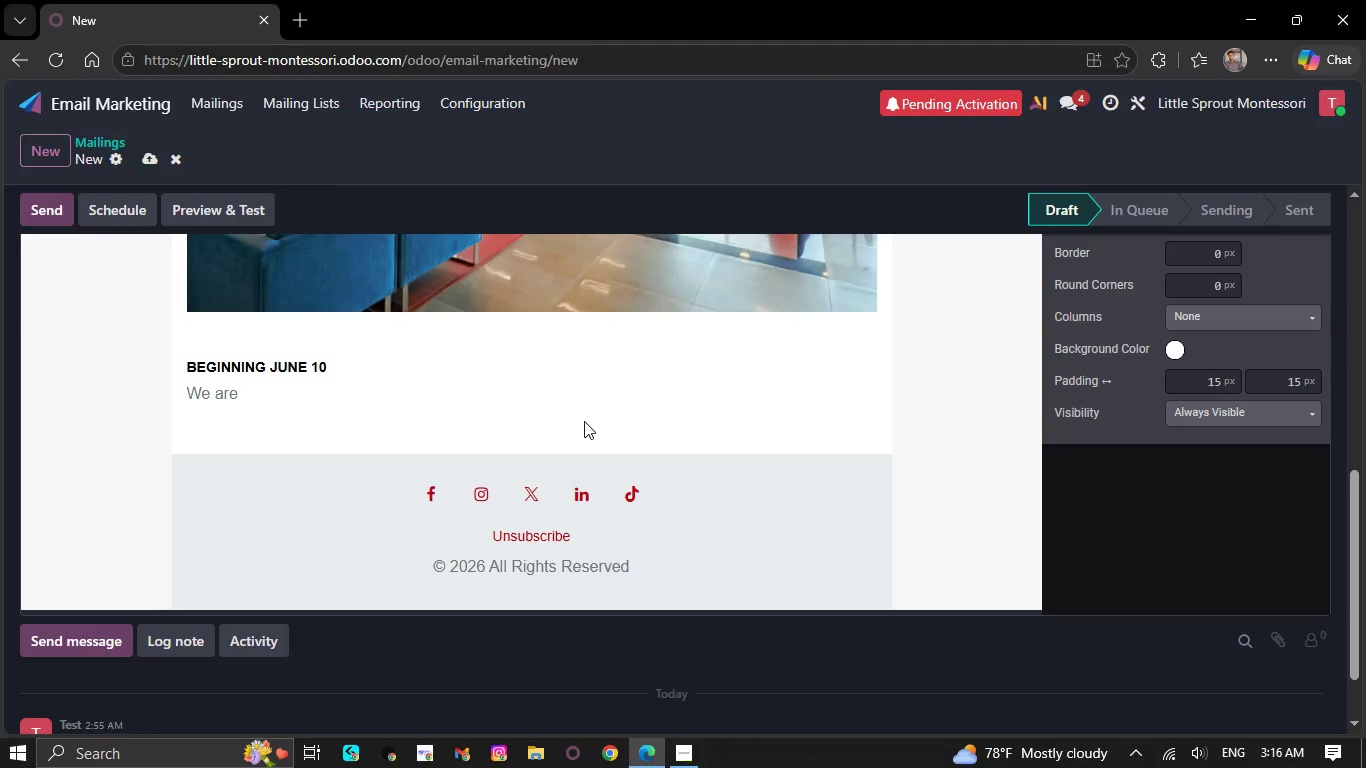 
key(Backspace)
 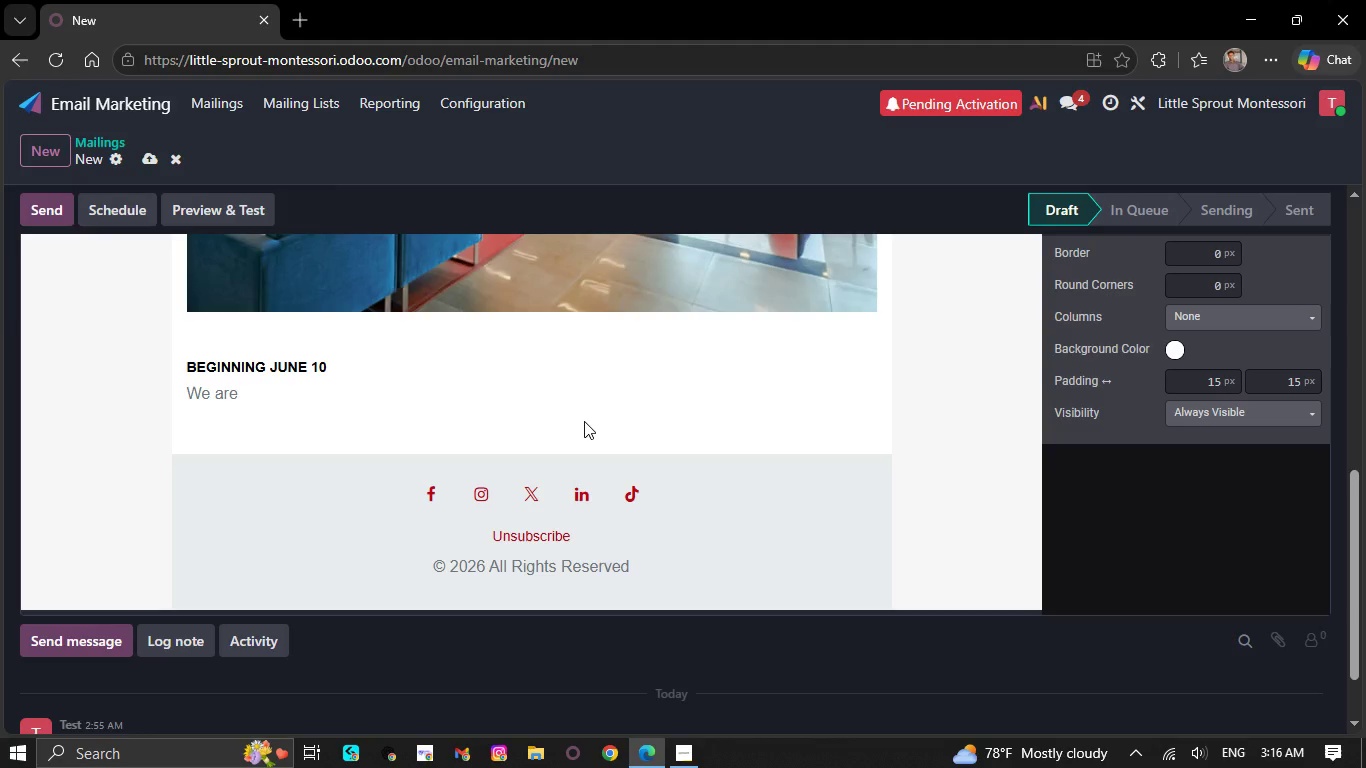 
wait(6.75)
 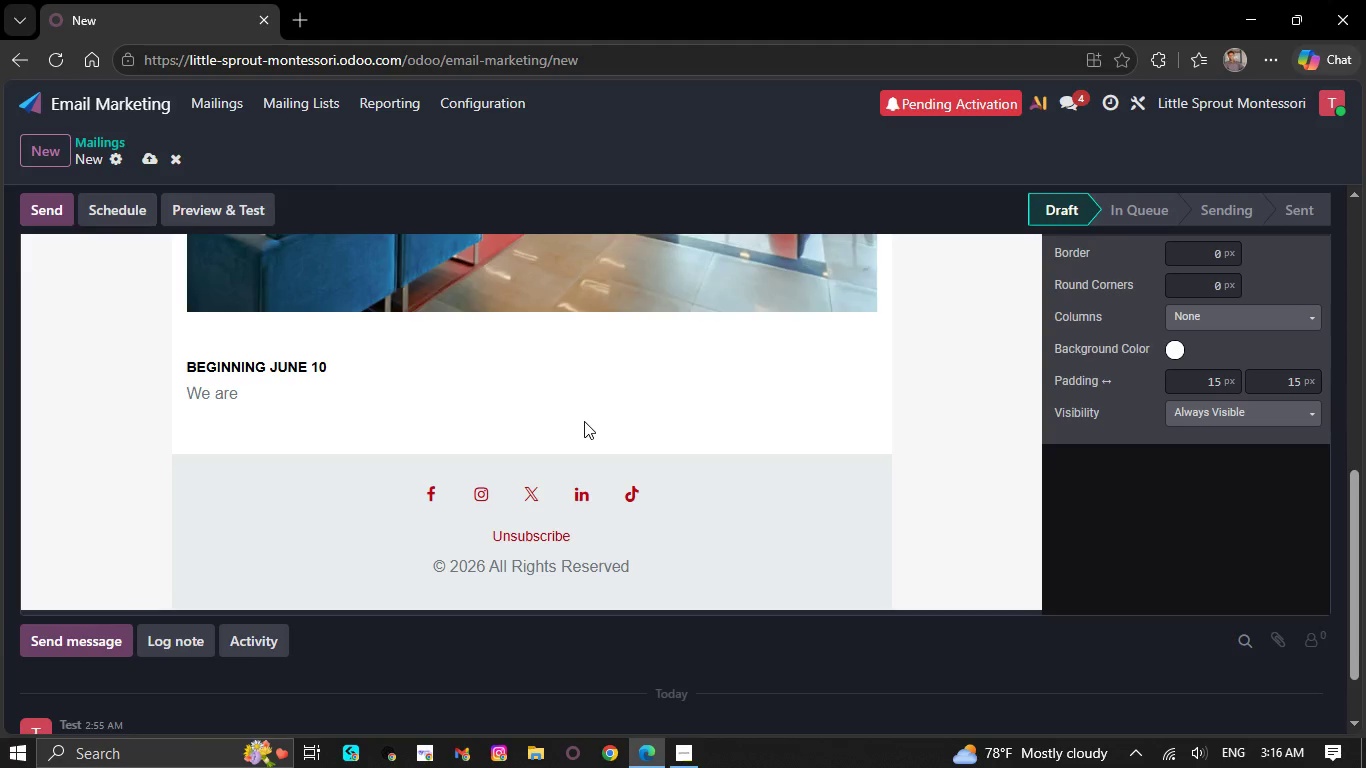 
key(Backspace)
 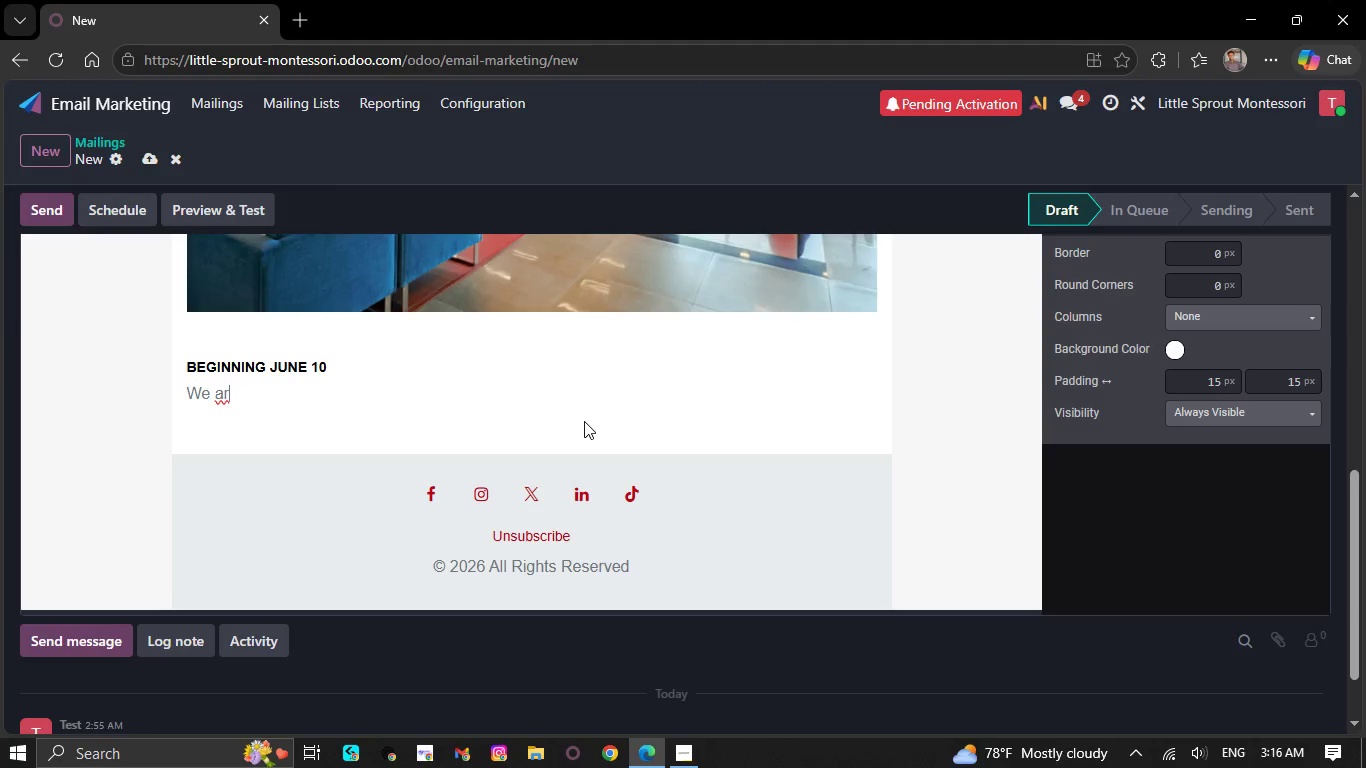 
key(Backspace)
 